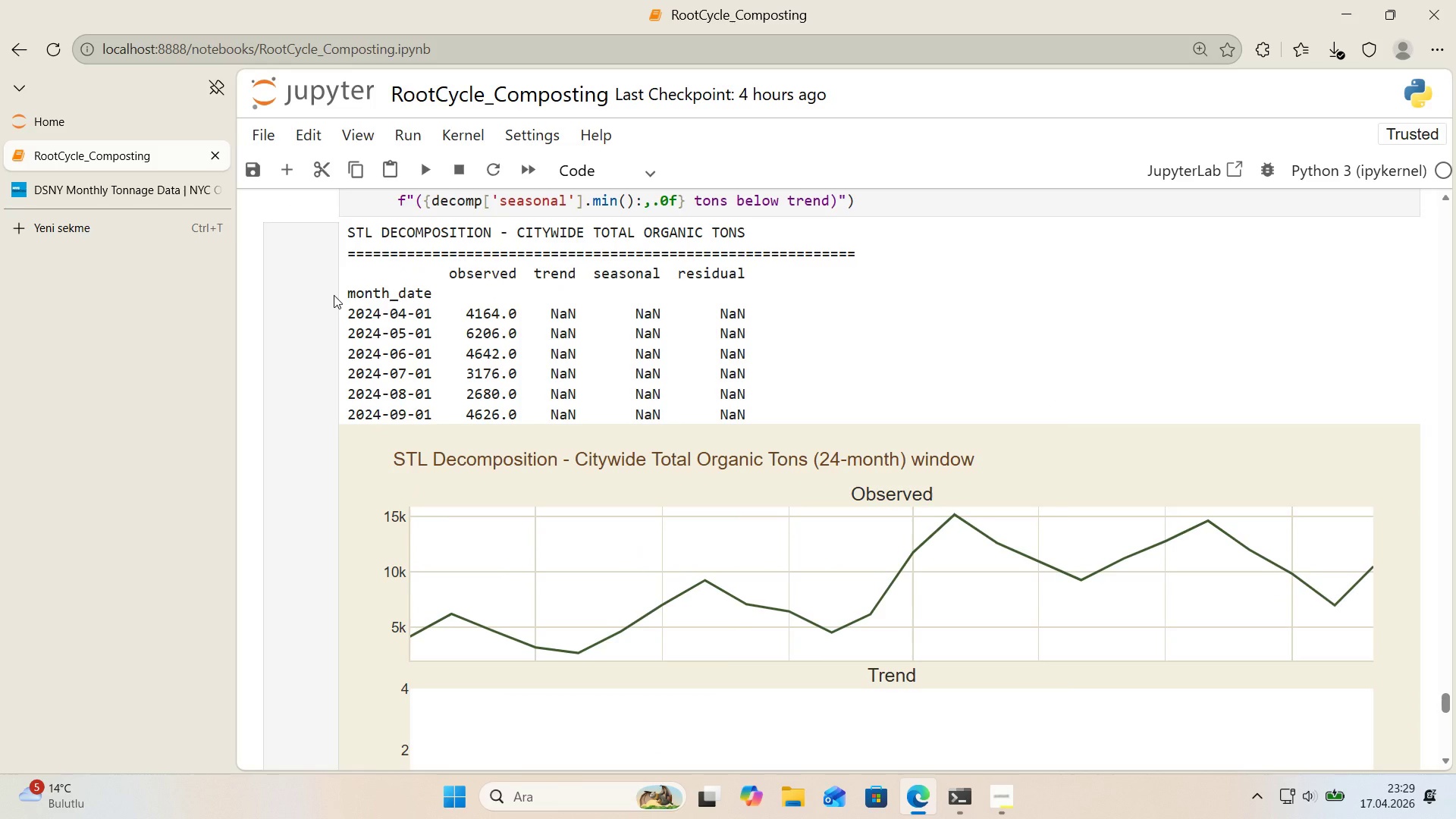 
scroll: coordinate [1407, 364], scroll_direction: down, amount: 3.0
 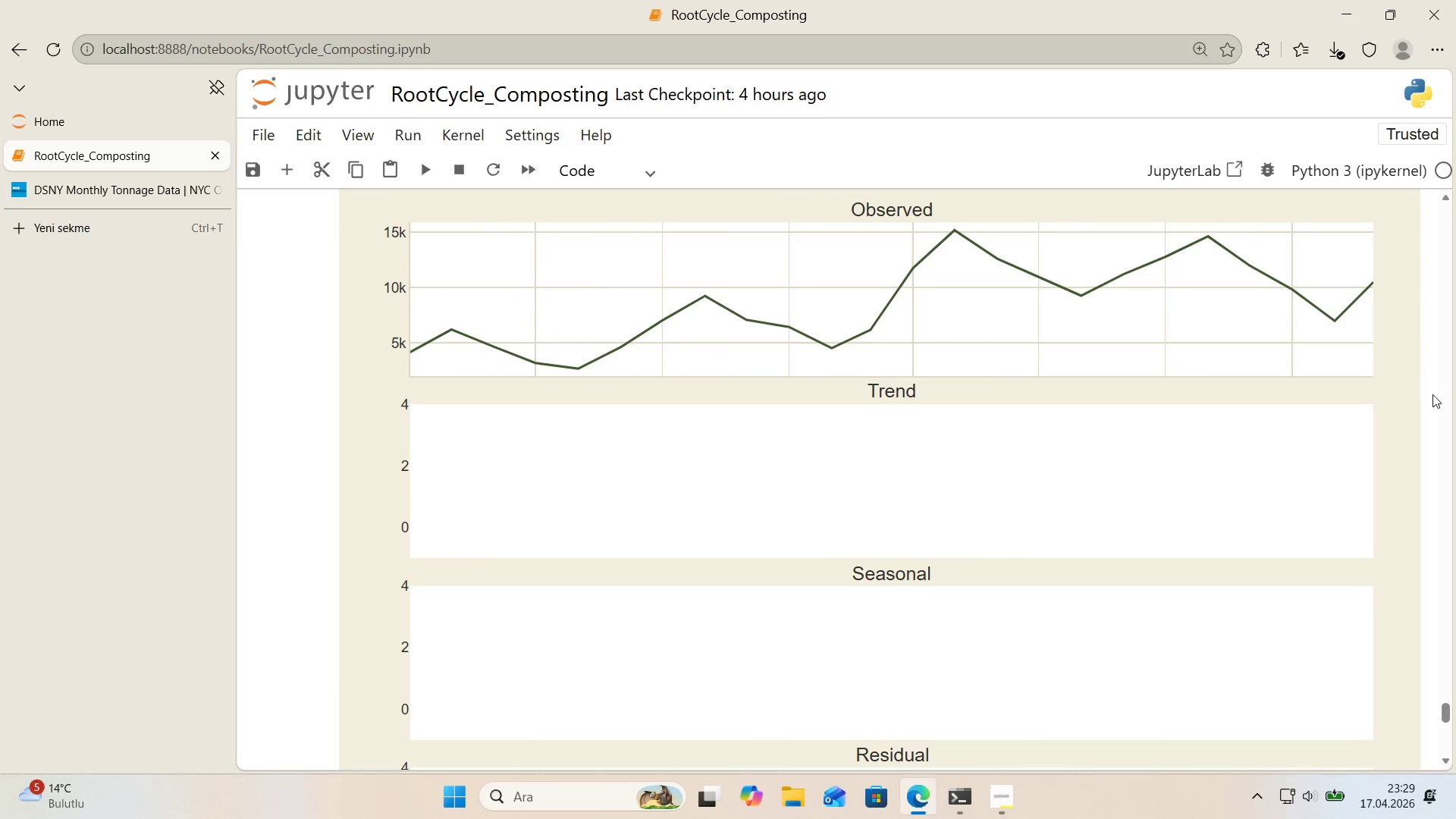 
scroll: coordinate [1438, 407], scroll_direction: up, amount: 1.0
 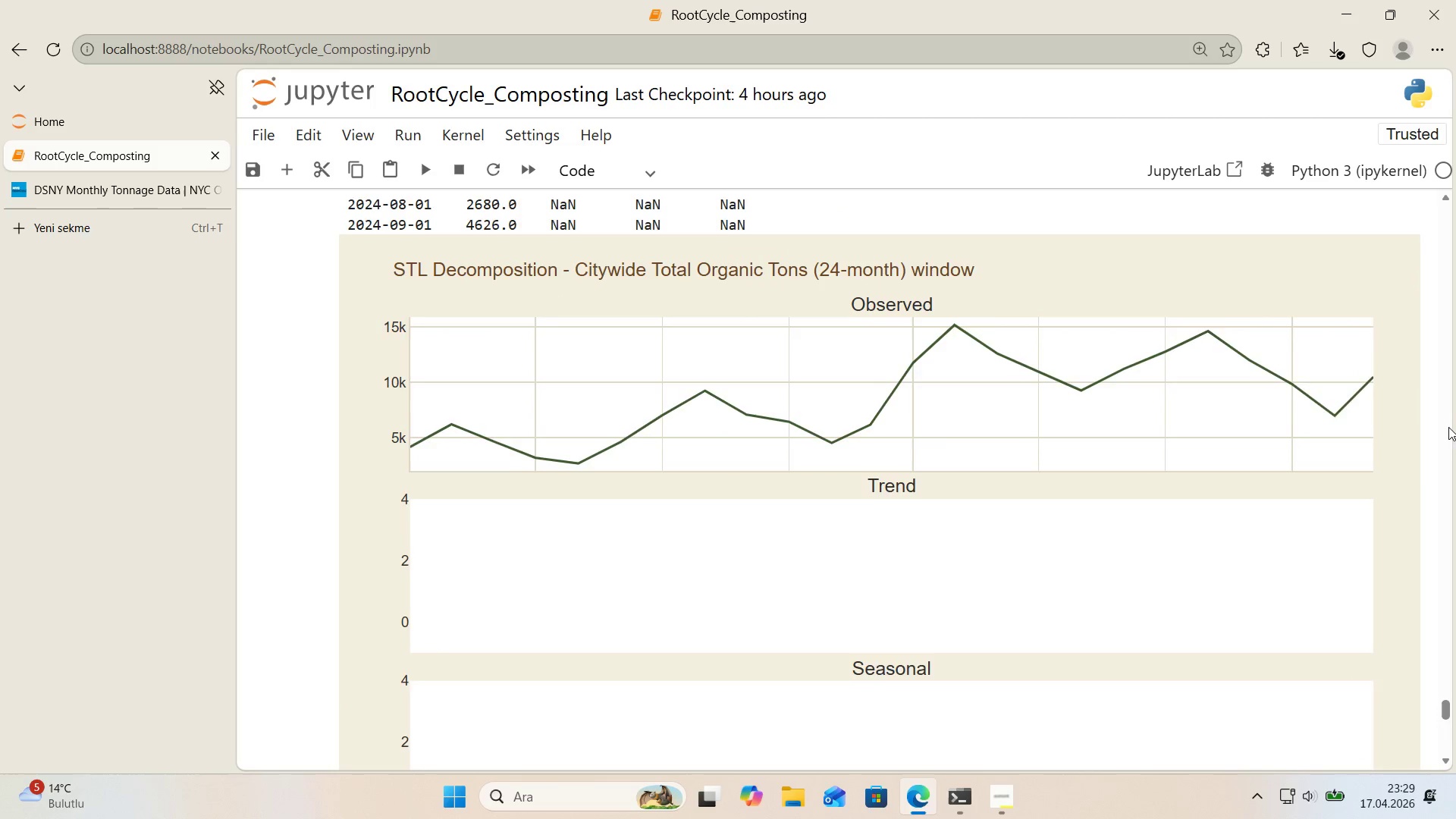 
scroll: coordinate [1448, 428], scroll_direction: down, amount: 1.0
 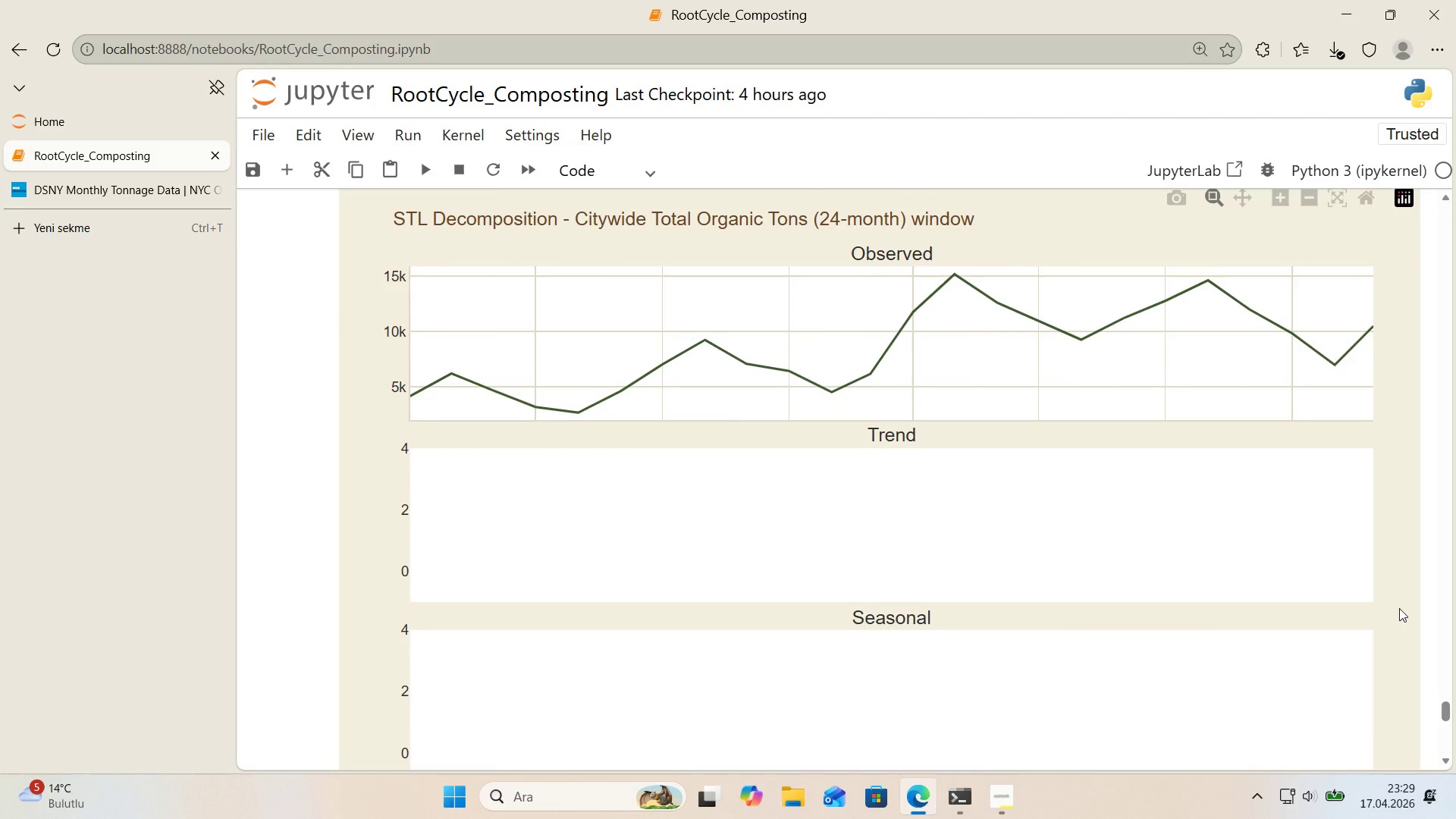 
wait(10.24)
 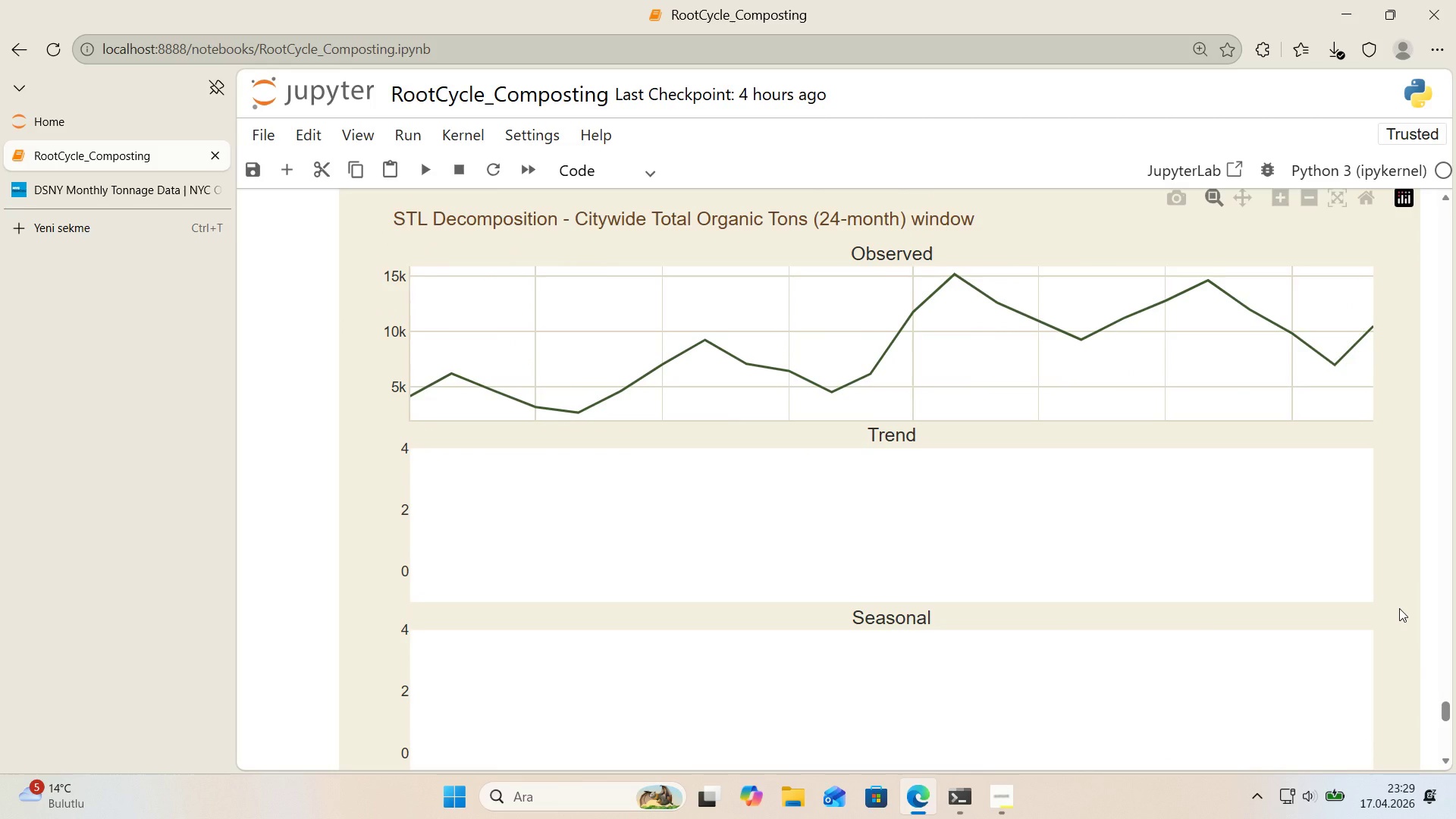 
scroll: coordinate [1410, 601], scroll_direction: down, amount: 3.0
 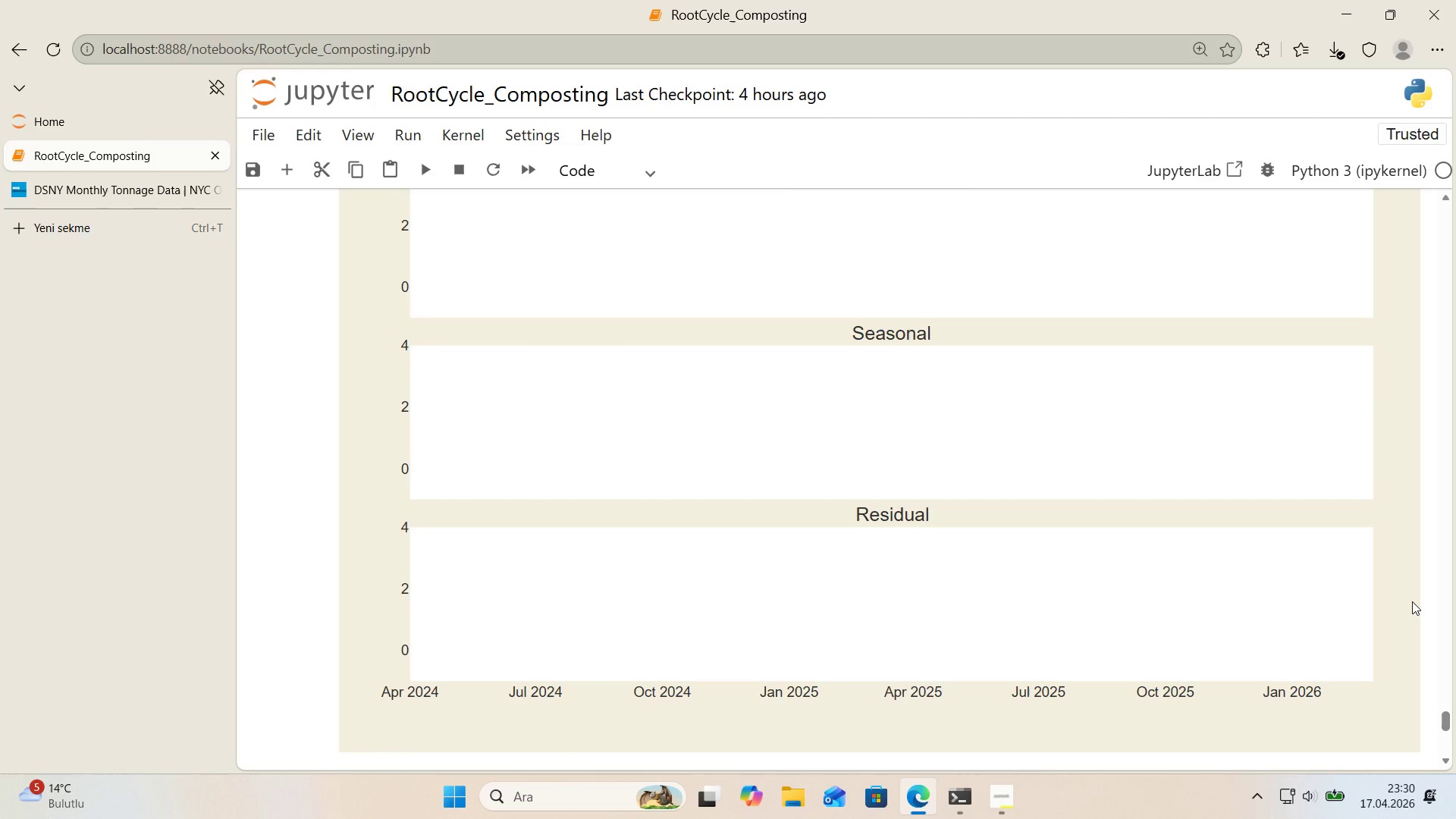 
wait(6.58)
 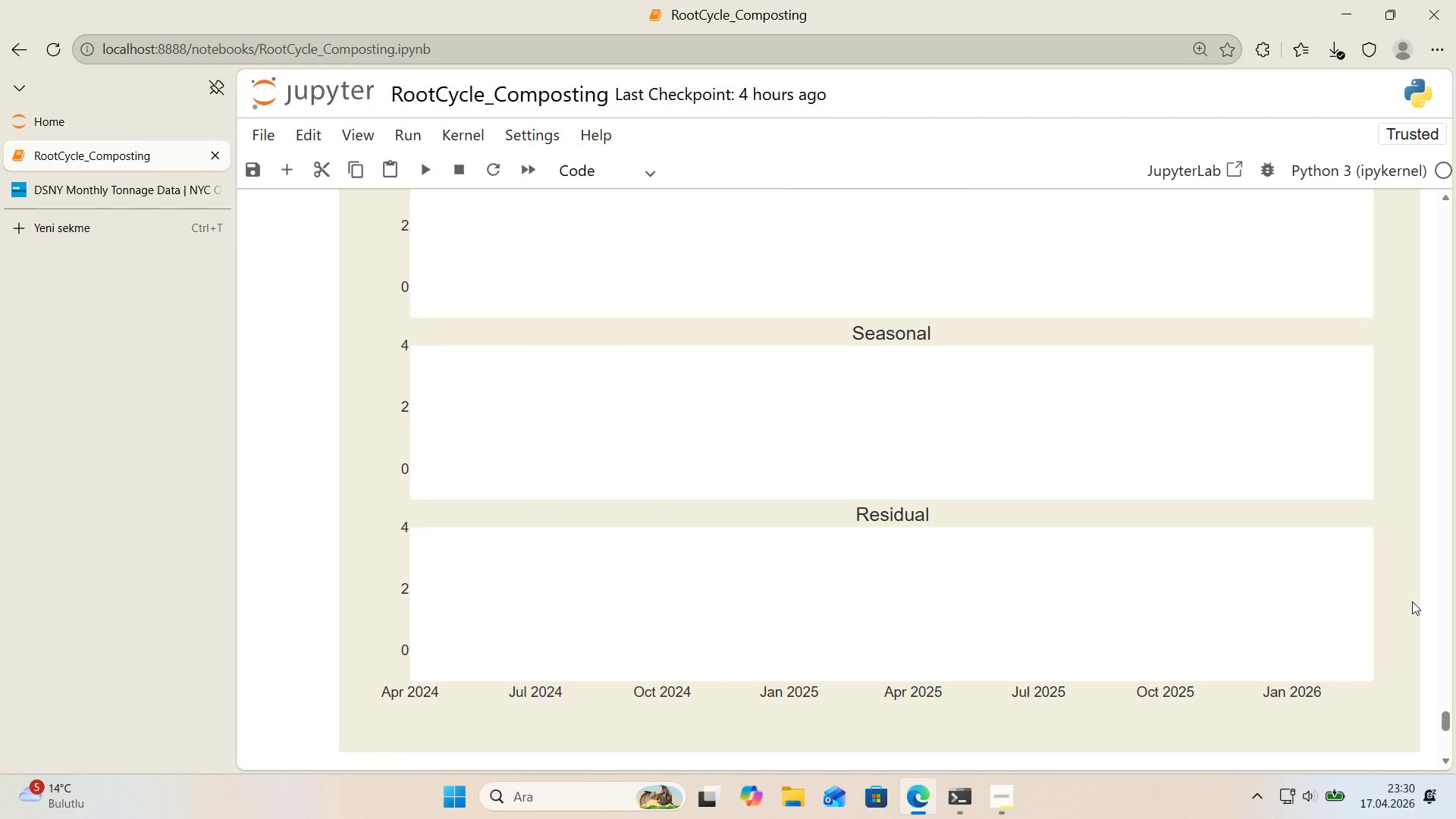 
scroll: coordinate [1320, 563], scroll_direction: up, amount: 17.0
 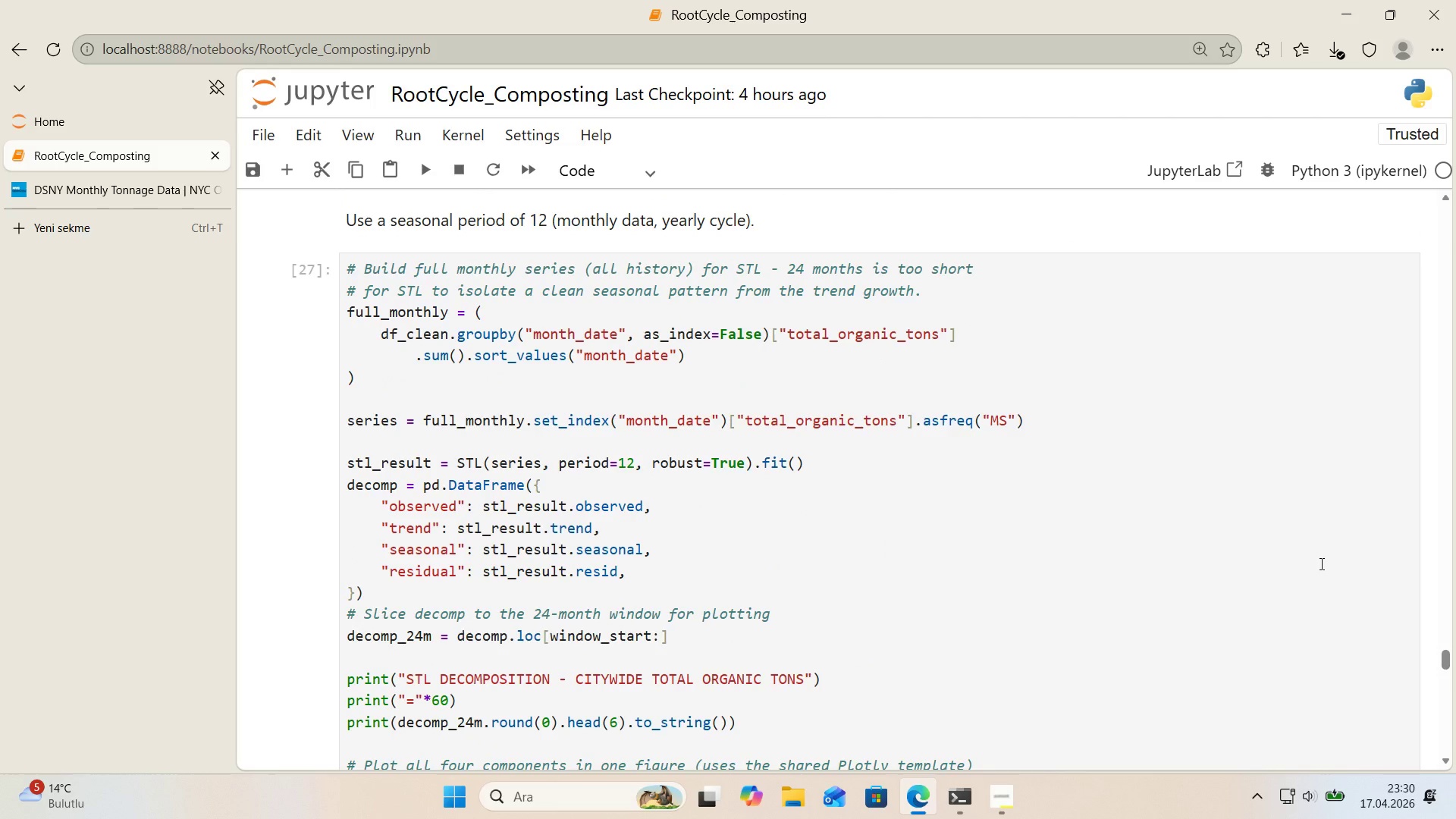 
scroll: coordinate [1320, 563], scroll_direction: down, amount: 8.0
 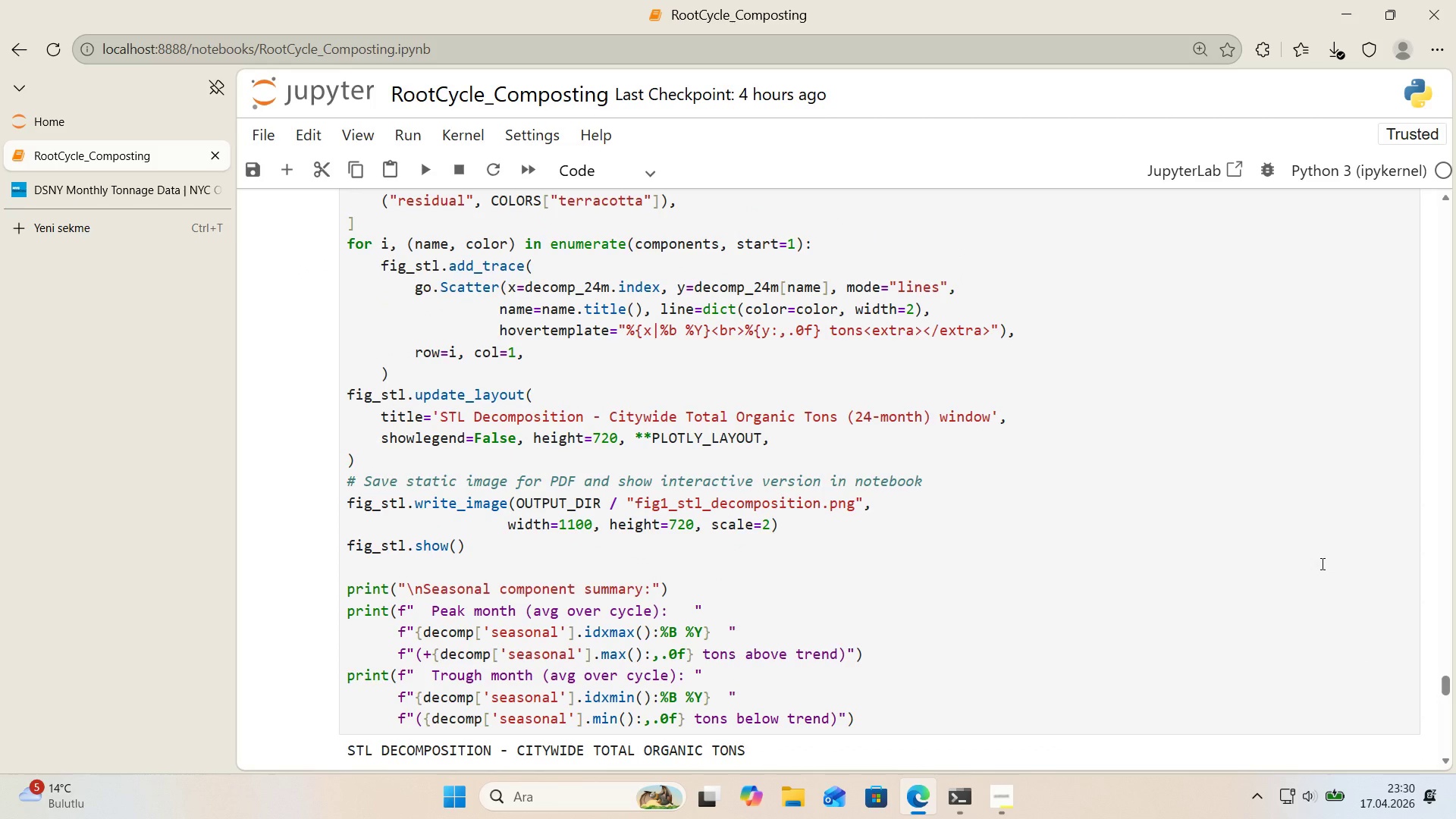 
wait(7.26)
 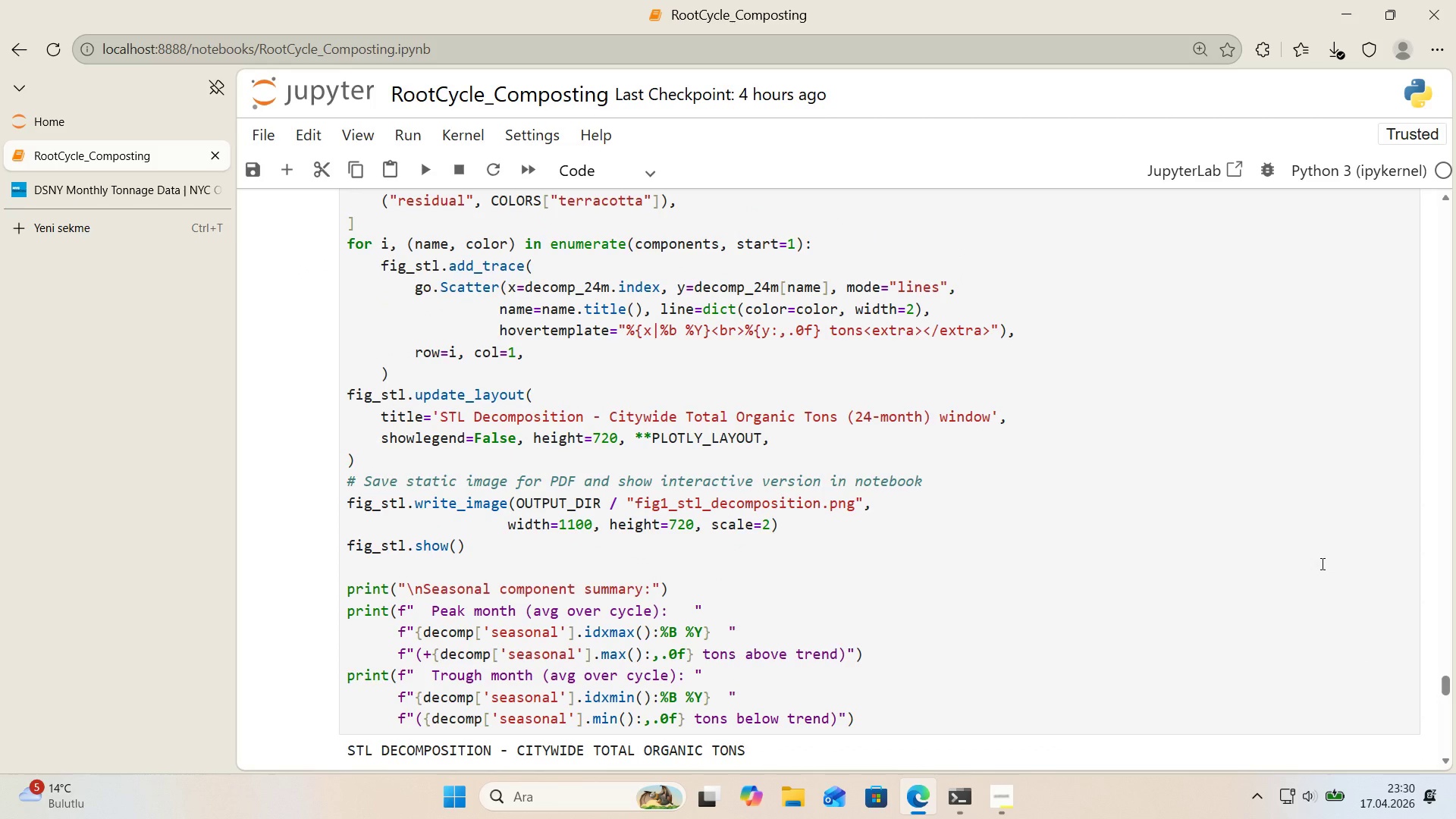 
scroll: coordinate [1455, 467], scroll_direction: up, amount: 6.0
 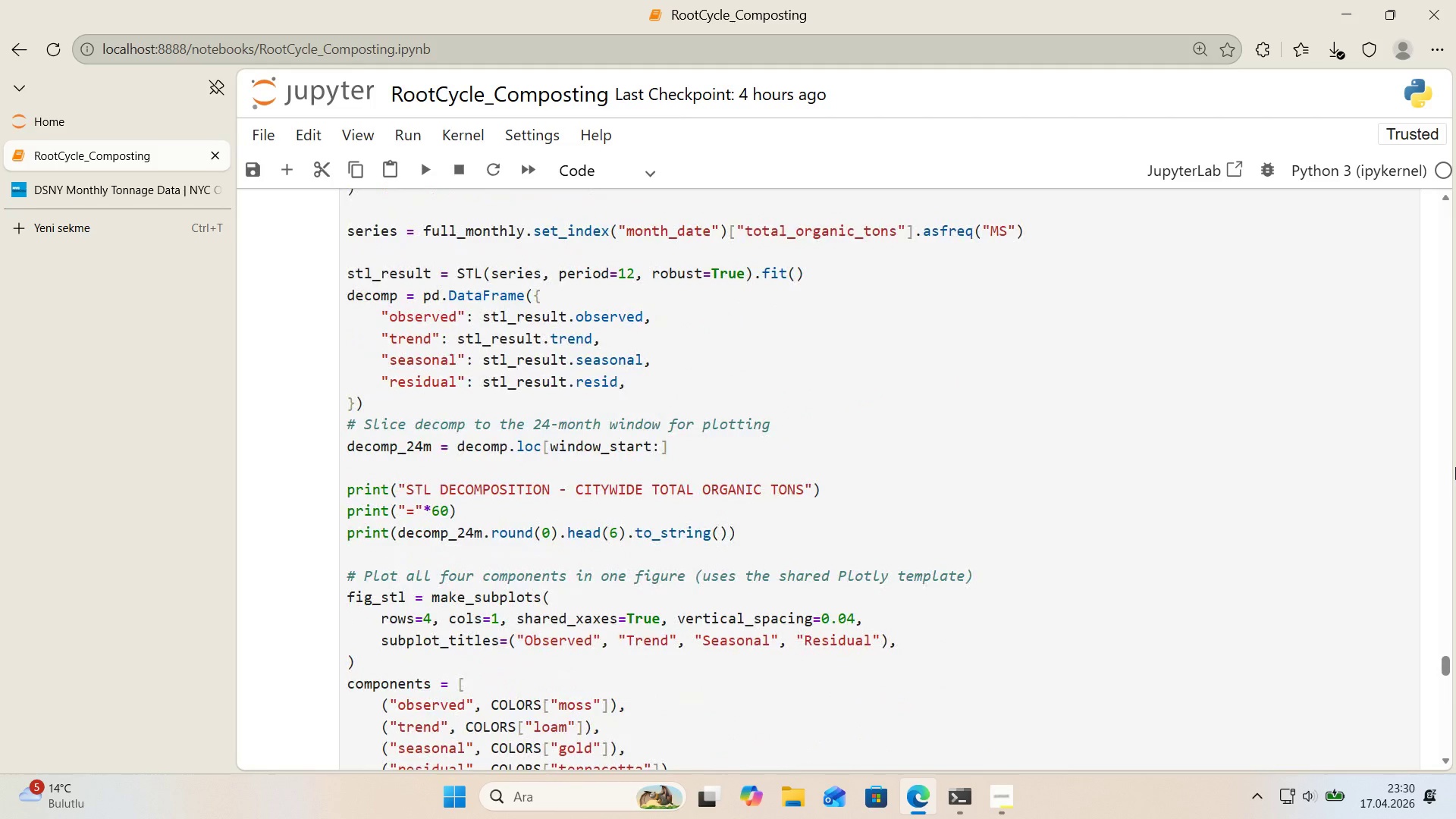 
wait(7.4)
 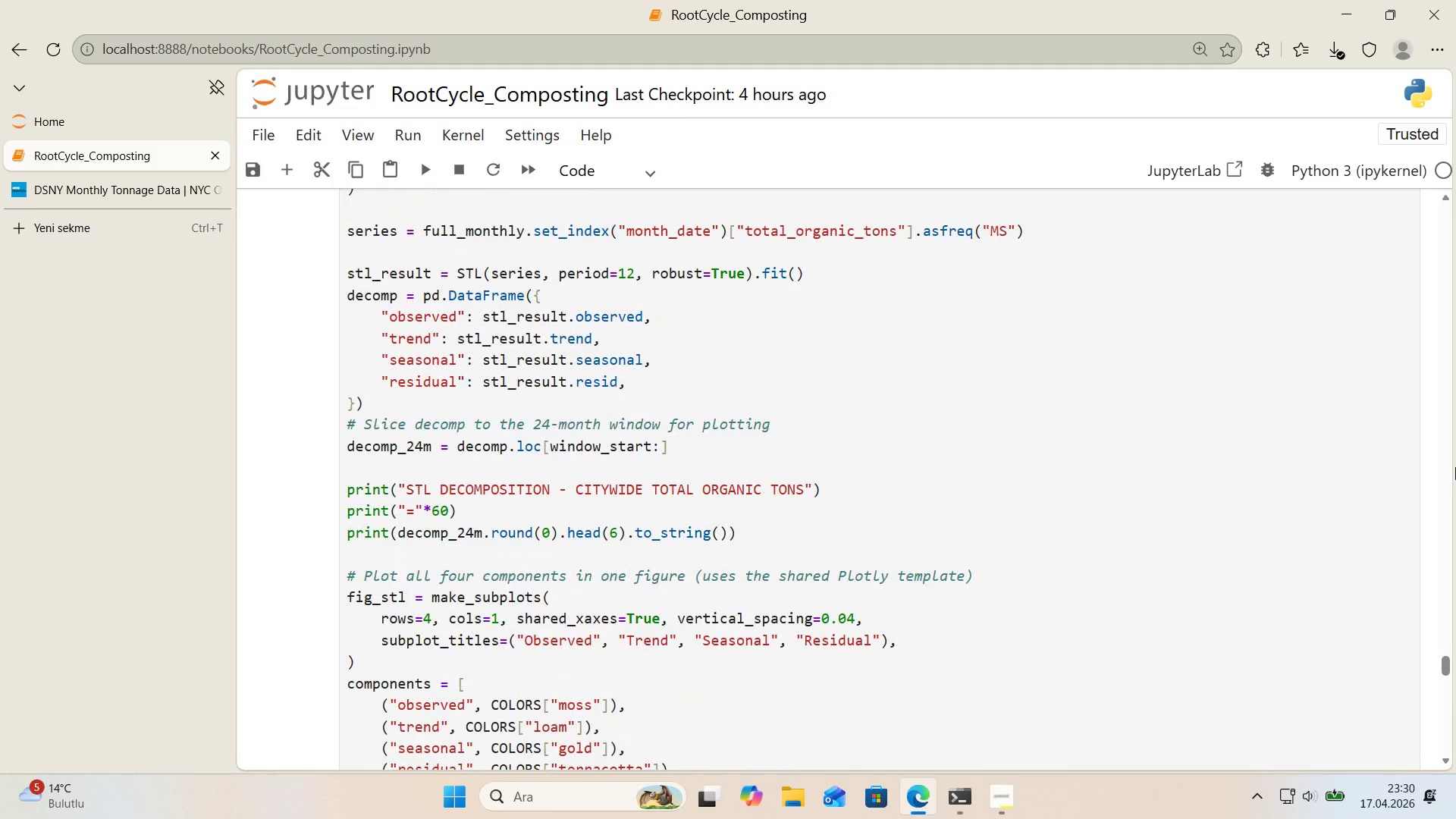 
scroll: coordinate [1454, 463], scroll_direction: up, amount: 2.0
 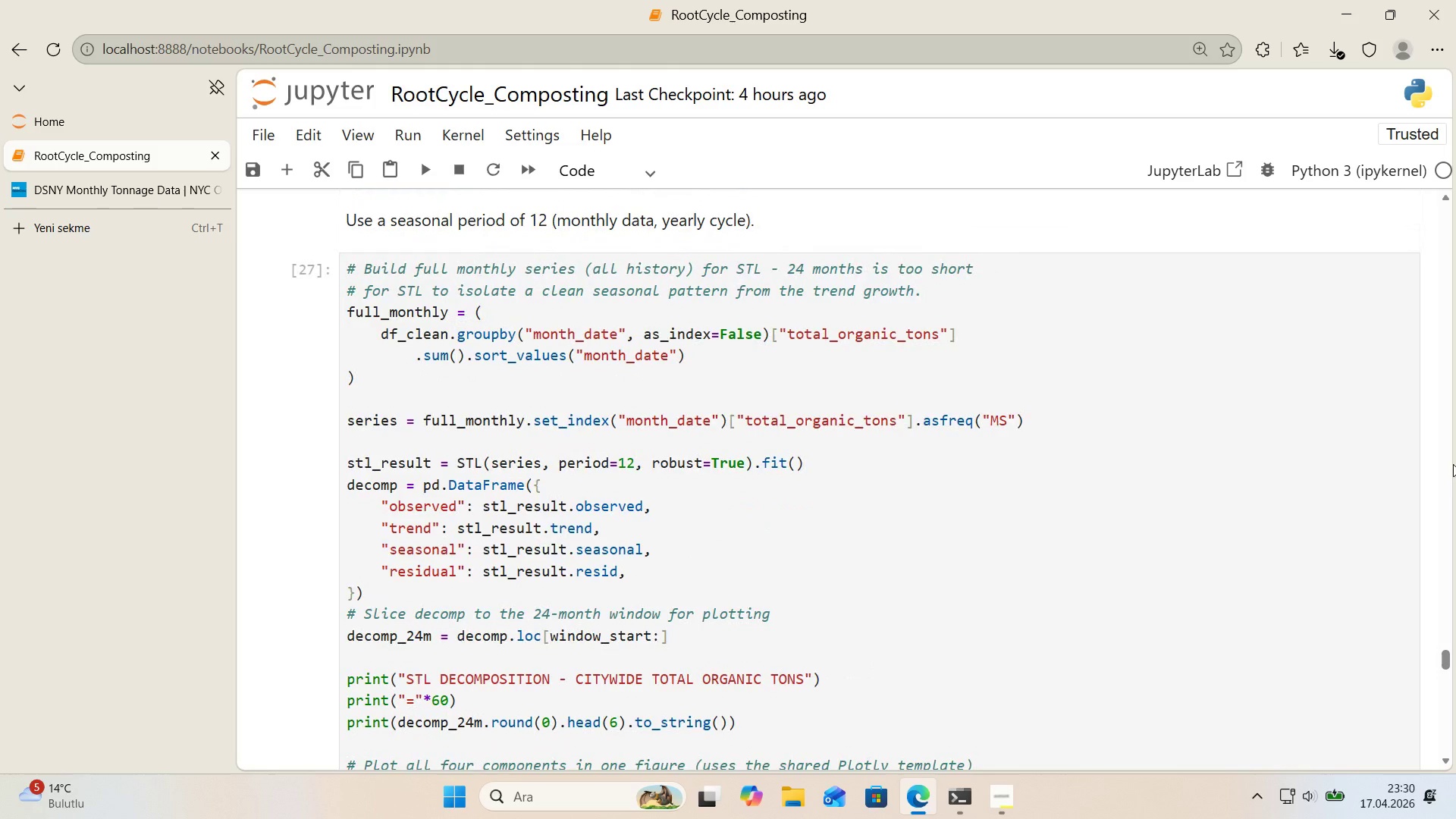 
wait(24.23)
 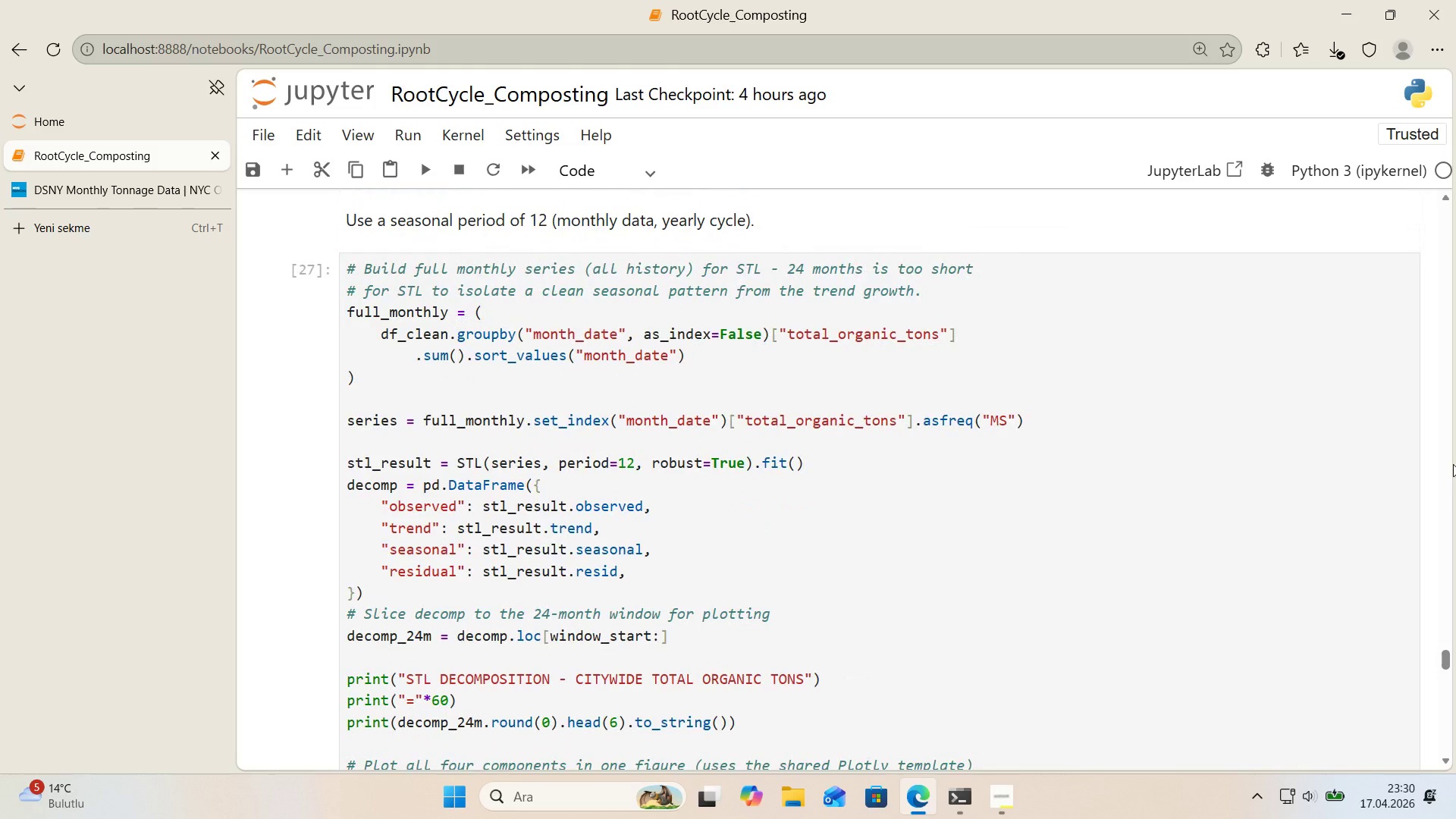 
scroll: coordinate [936, 417], scroll_direction: down, amount: 10.0
 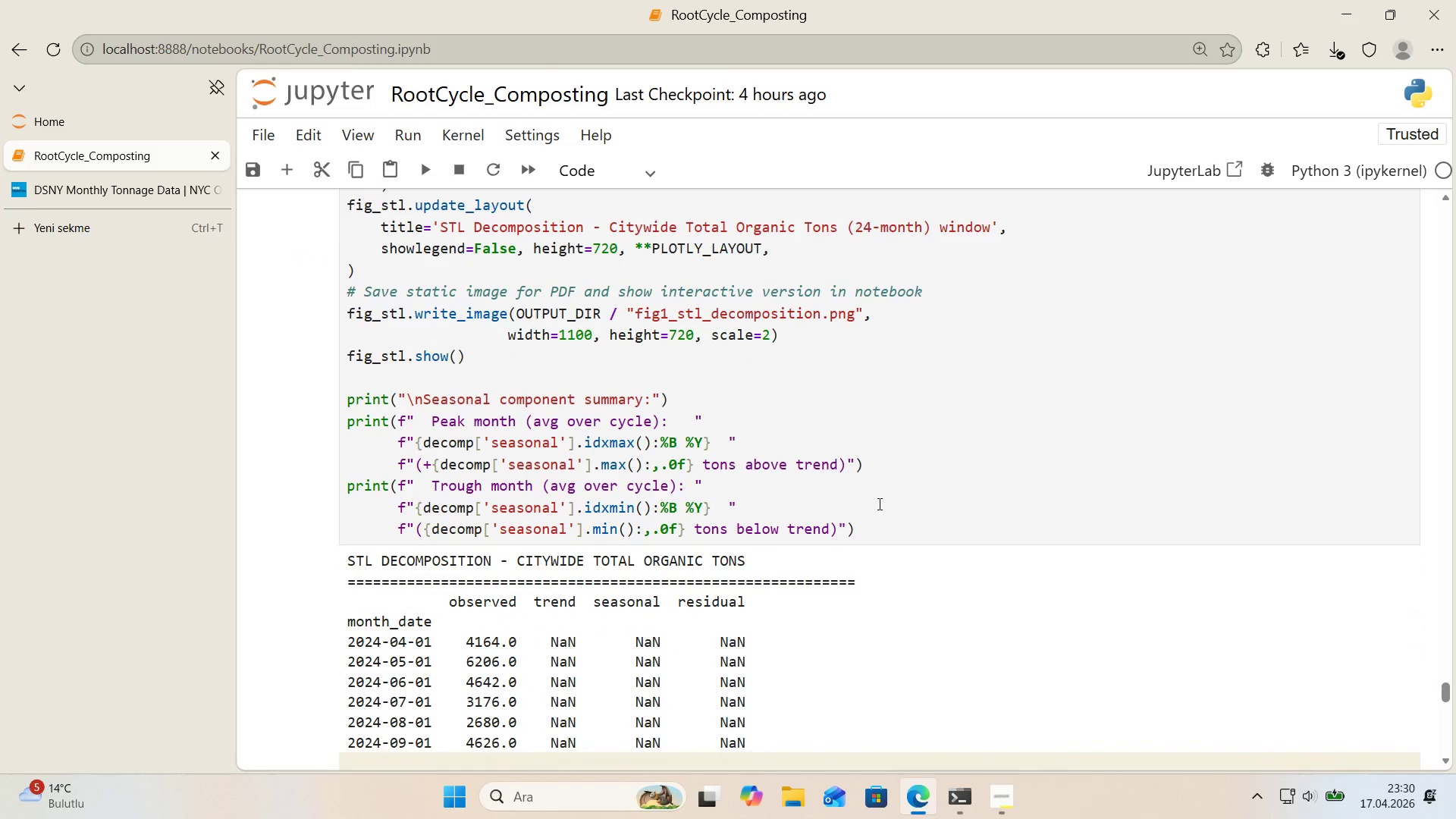 
left_click([914, 522])
 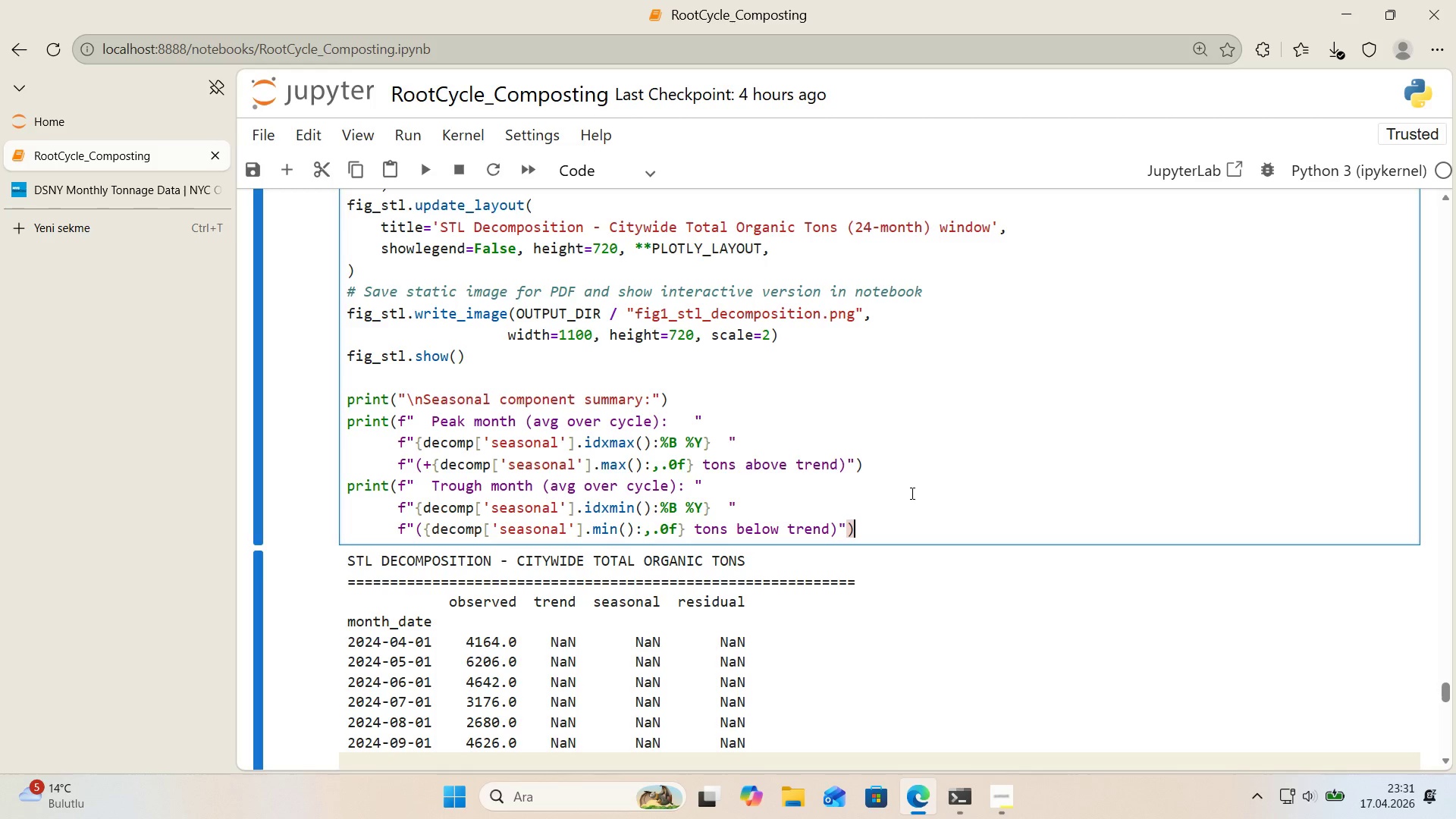 
wait(56.98)
 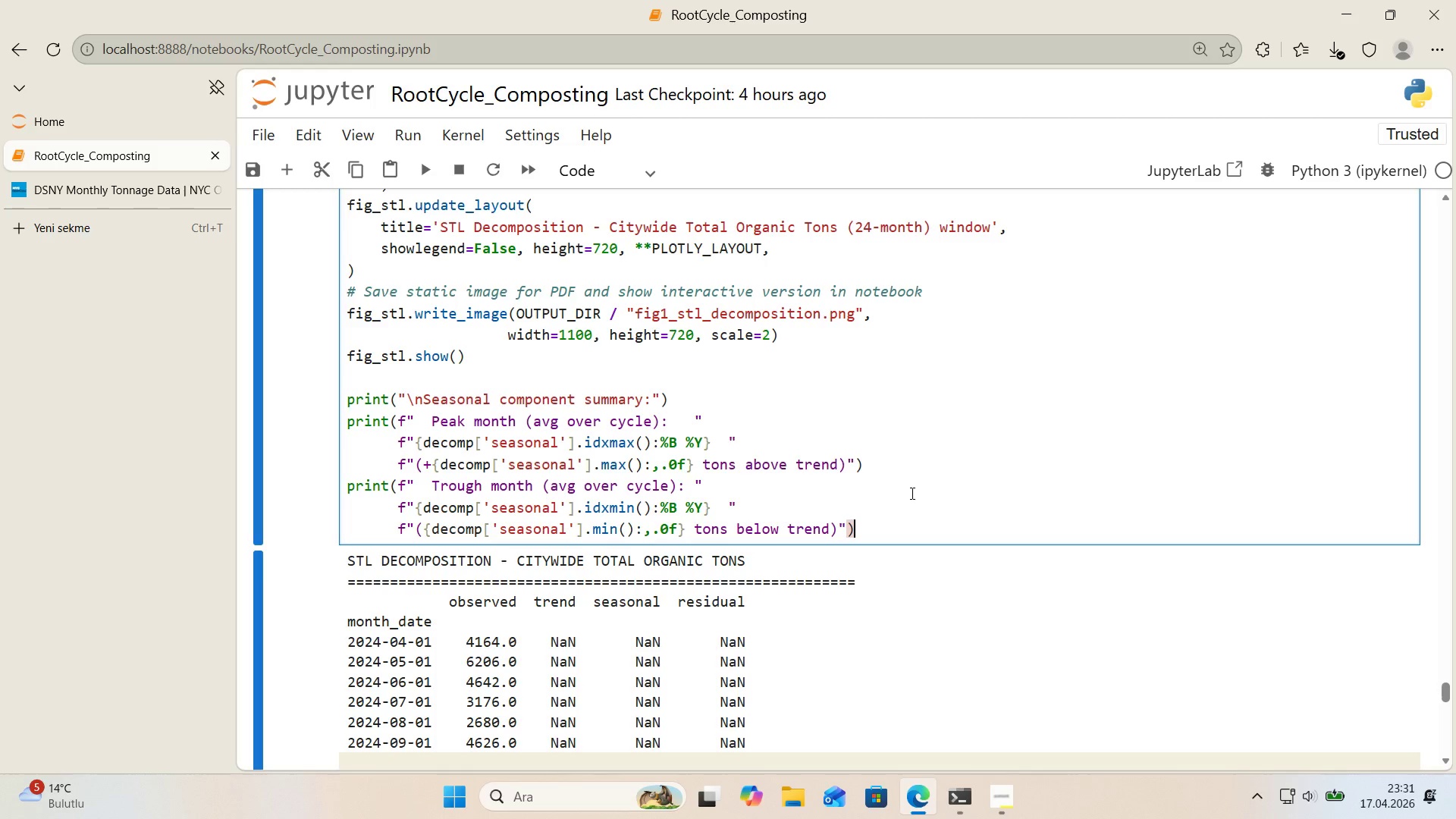 
left_click([77, 186])
 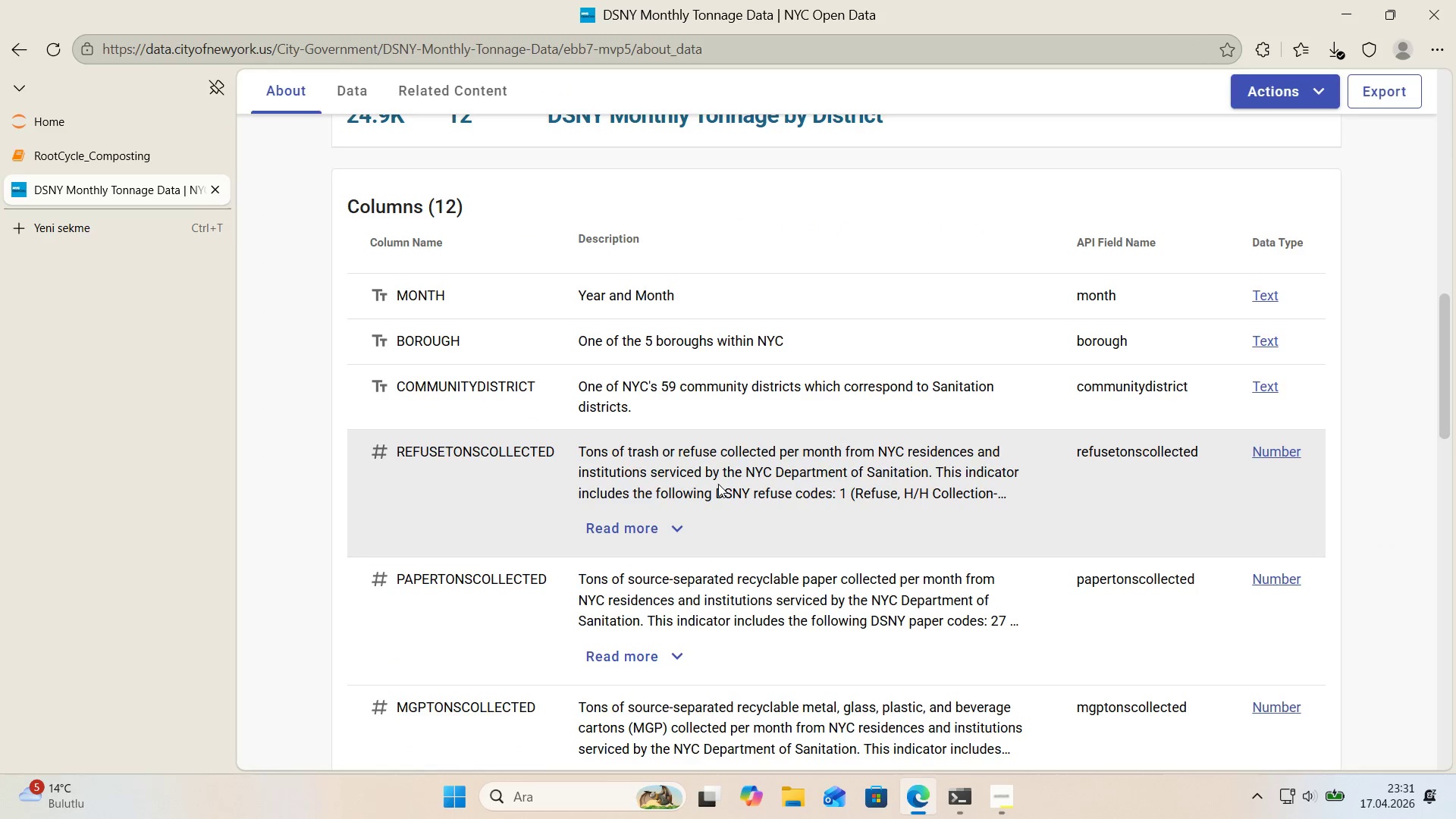 
scroll: coordinate [670, 444], scroll_direction: up, amount: 1.0
 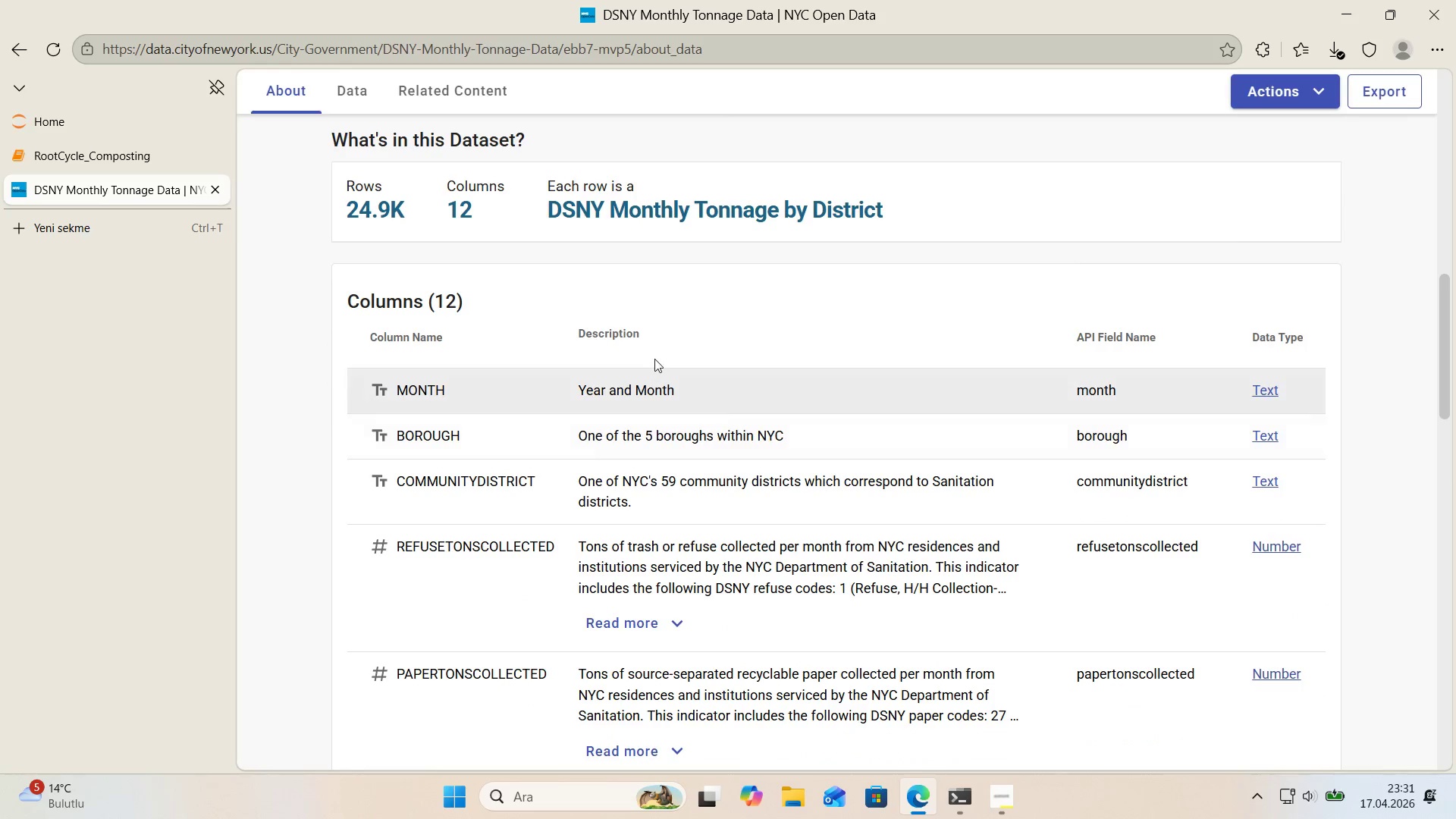 
scroll: coordinate [643, 361], scroll_direction: down, amount: 1.0
 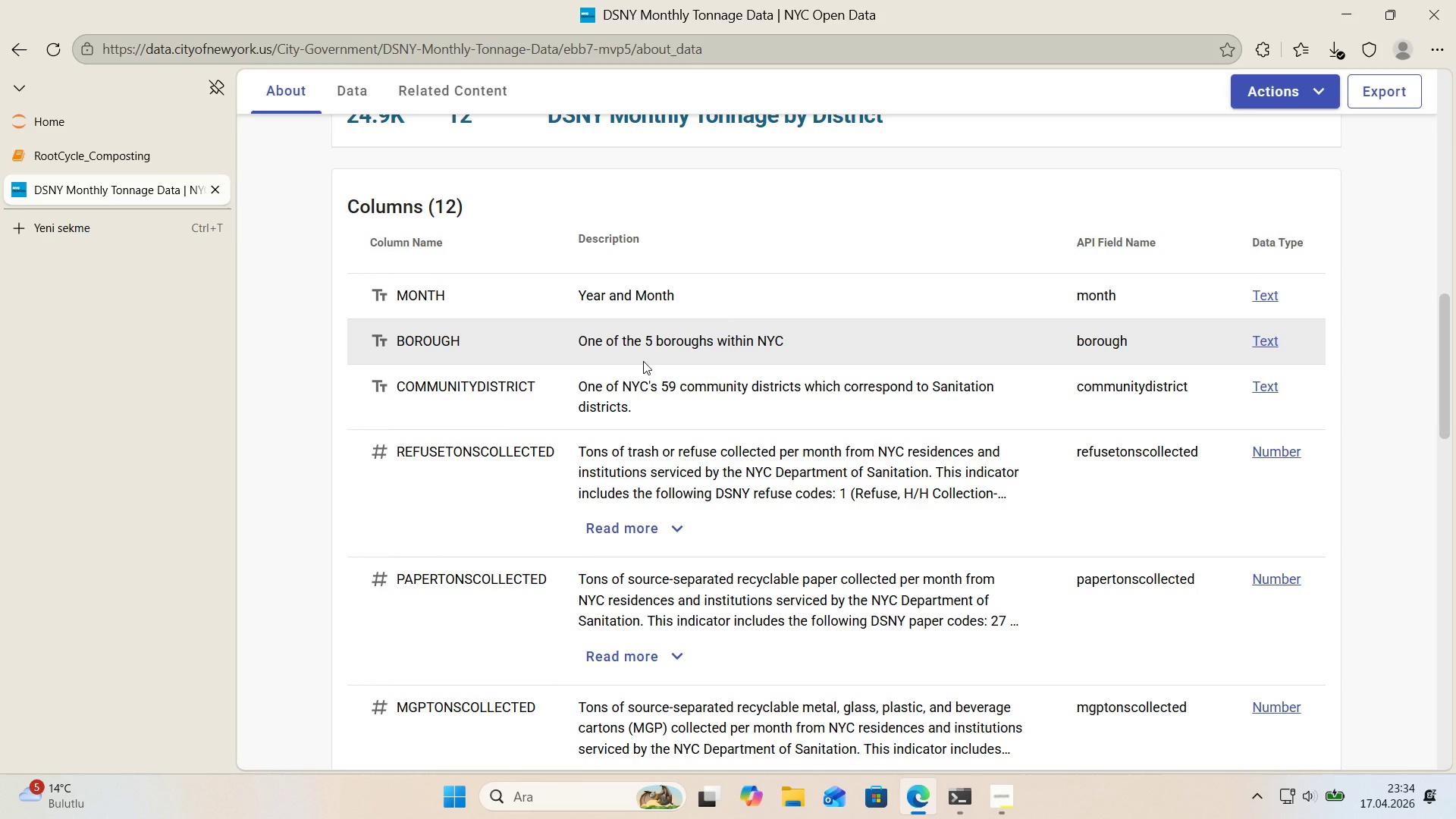 
wait(151.91)
 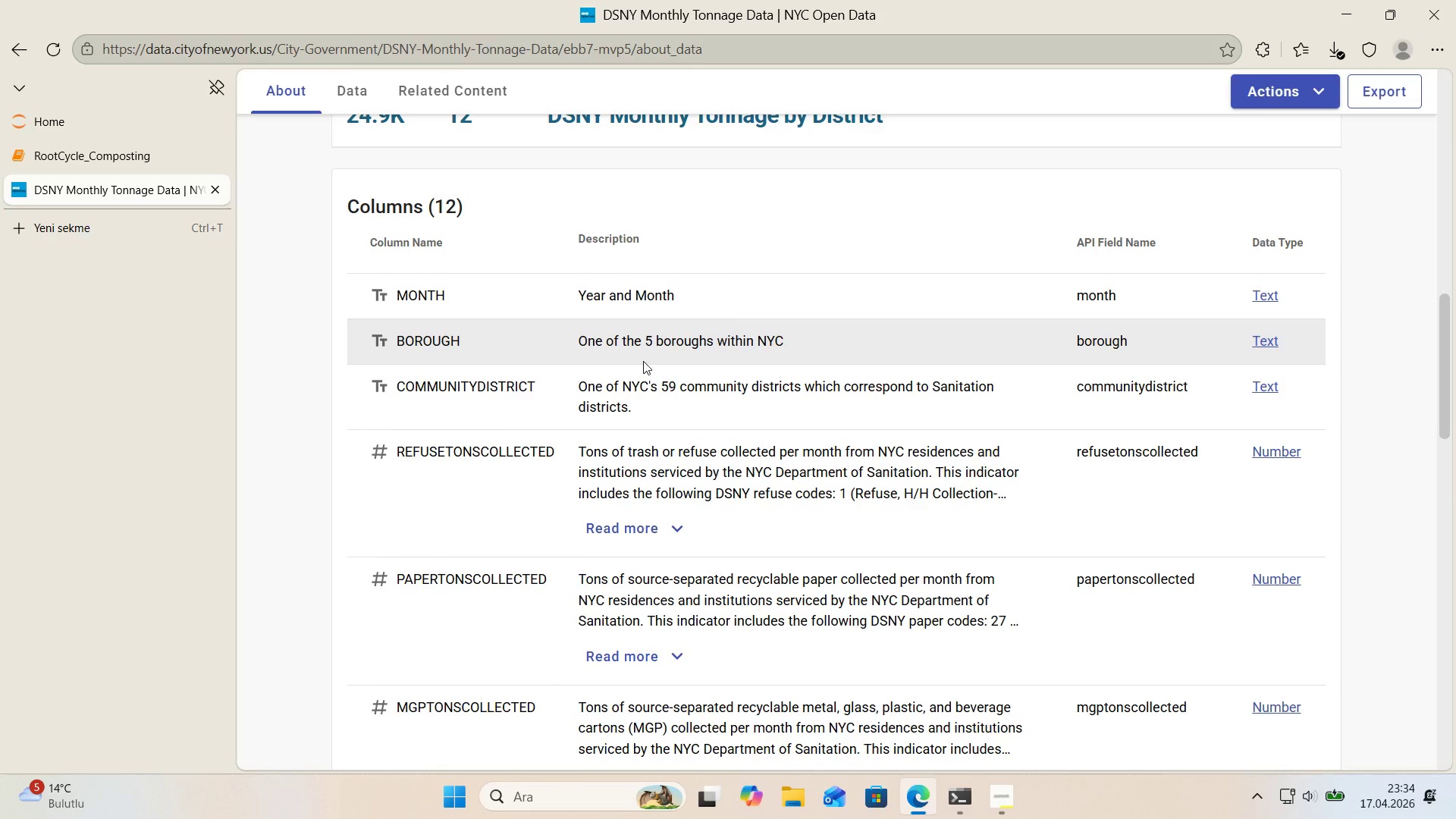 
scroll: coordinate [632, 375], scroll_direction: up, amount: 13.0
 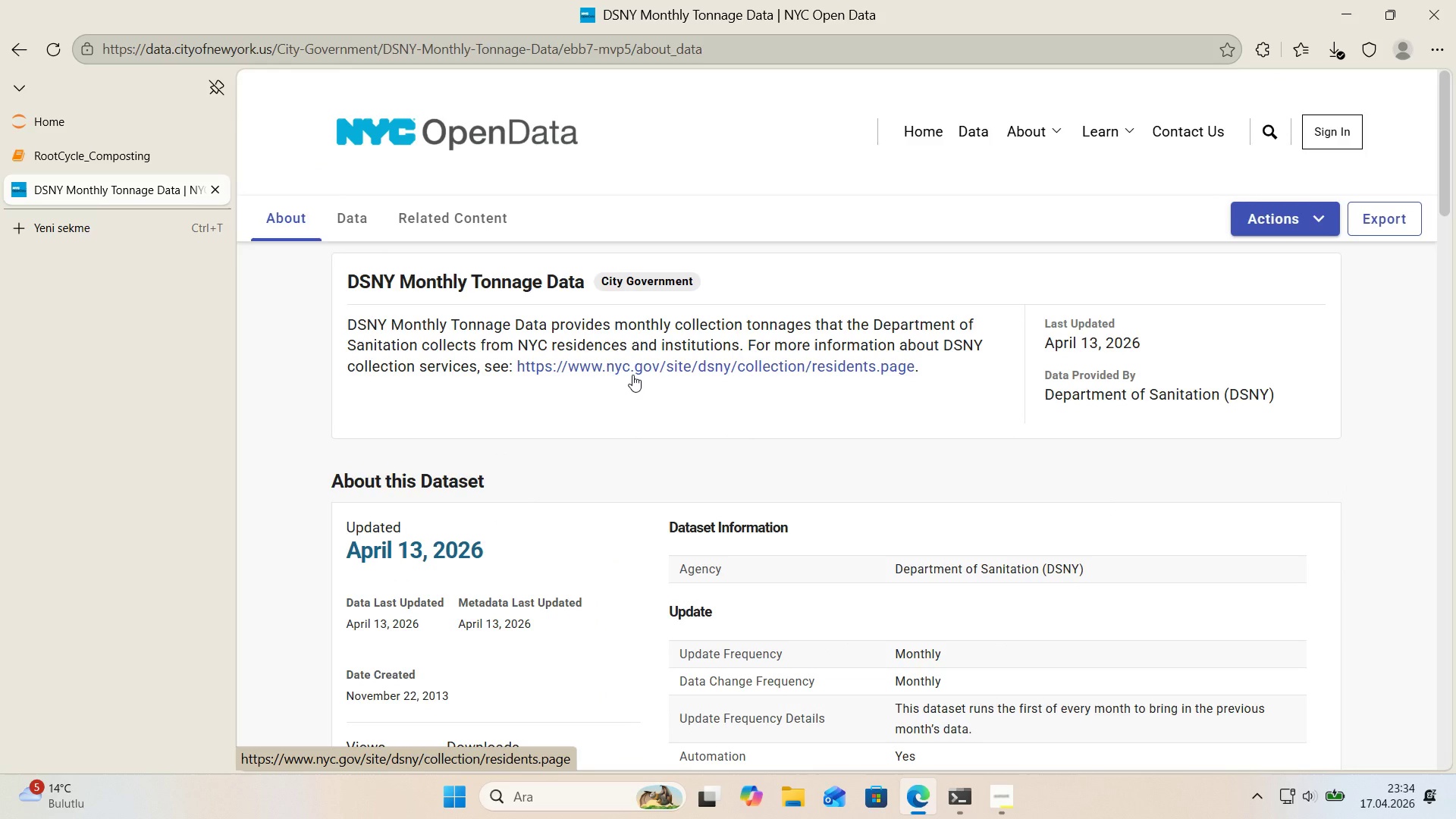 
wait(10.55)
 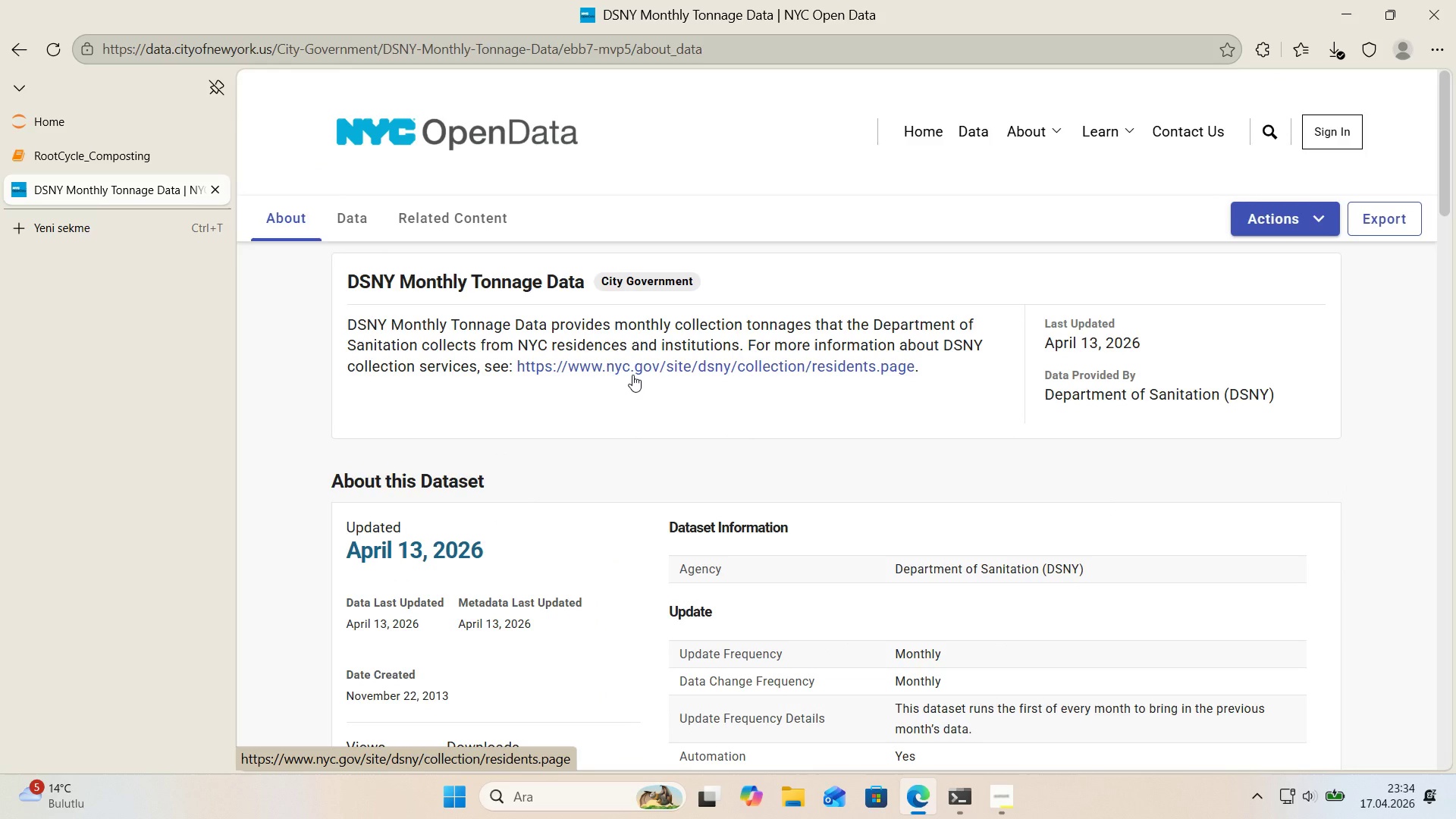 
scroll: coordinate [635, 301], scroll_direction: up, amount: 1.0
 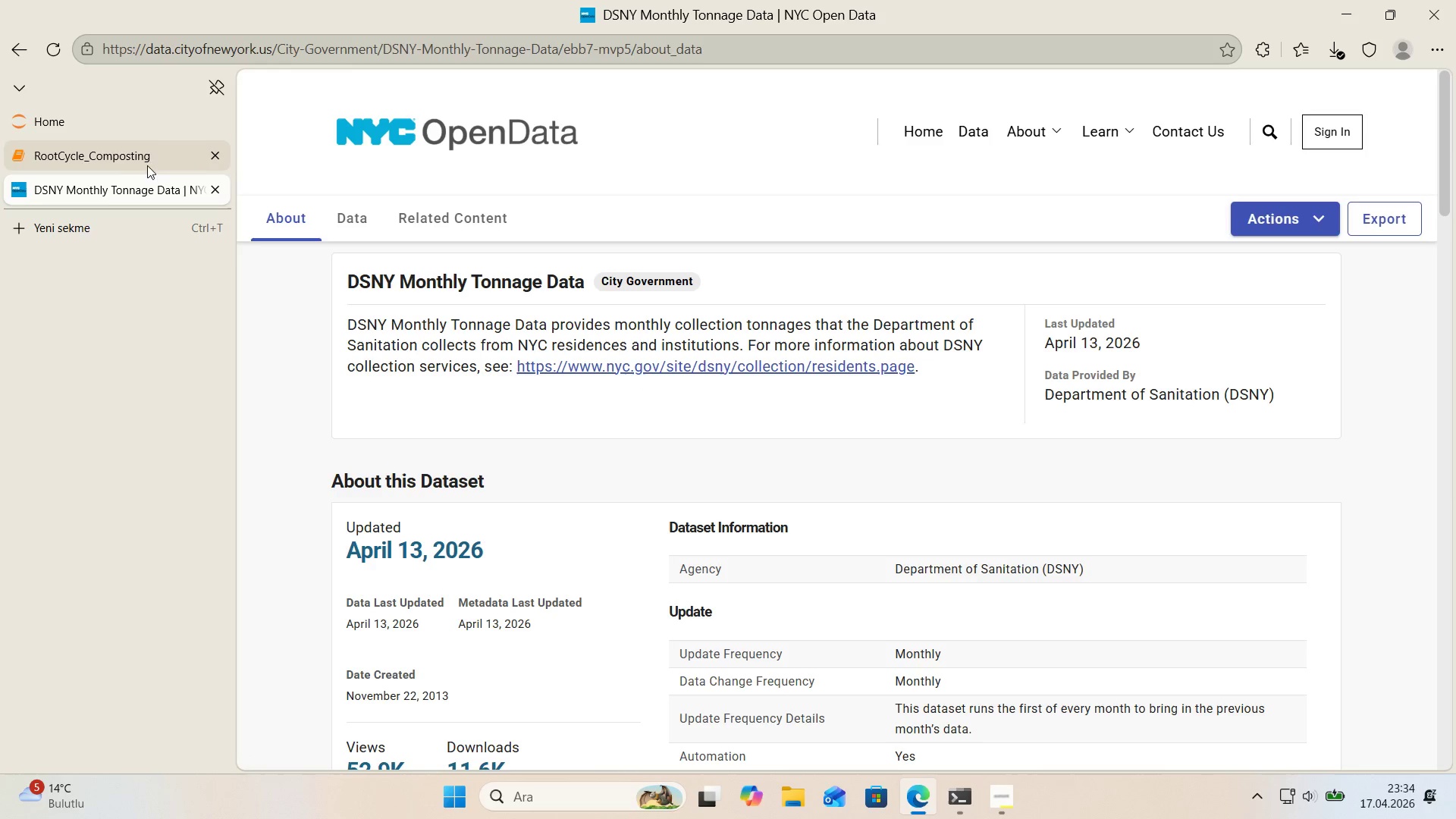 
left_click([109, 158])
 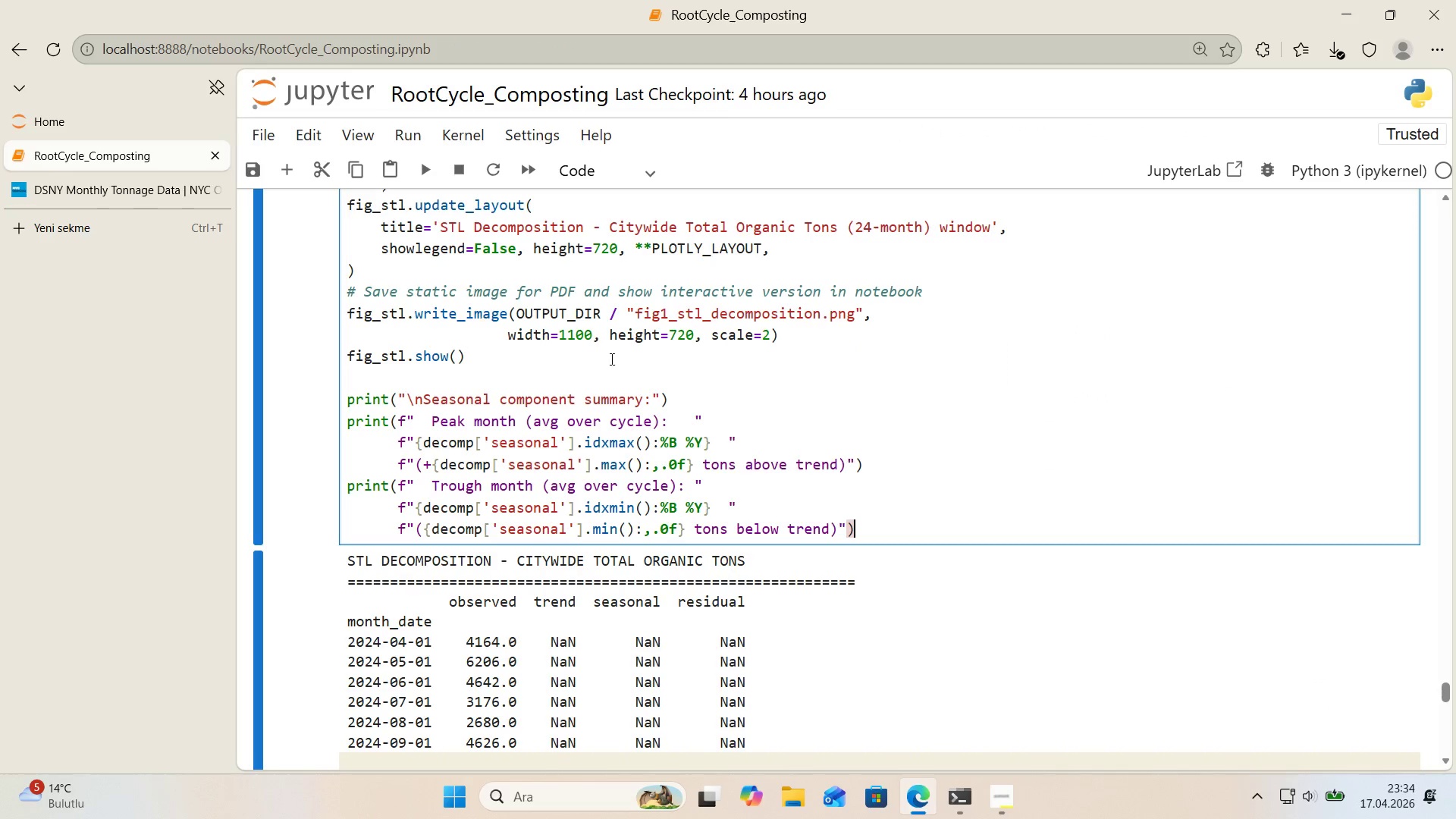 
scroll: coordinate [711, 410], scroll_direction: down, amount: 15.0
 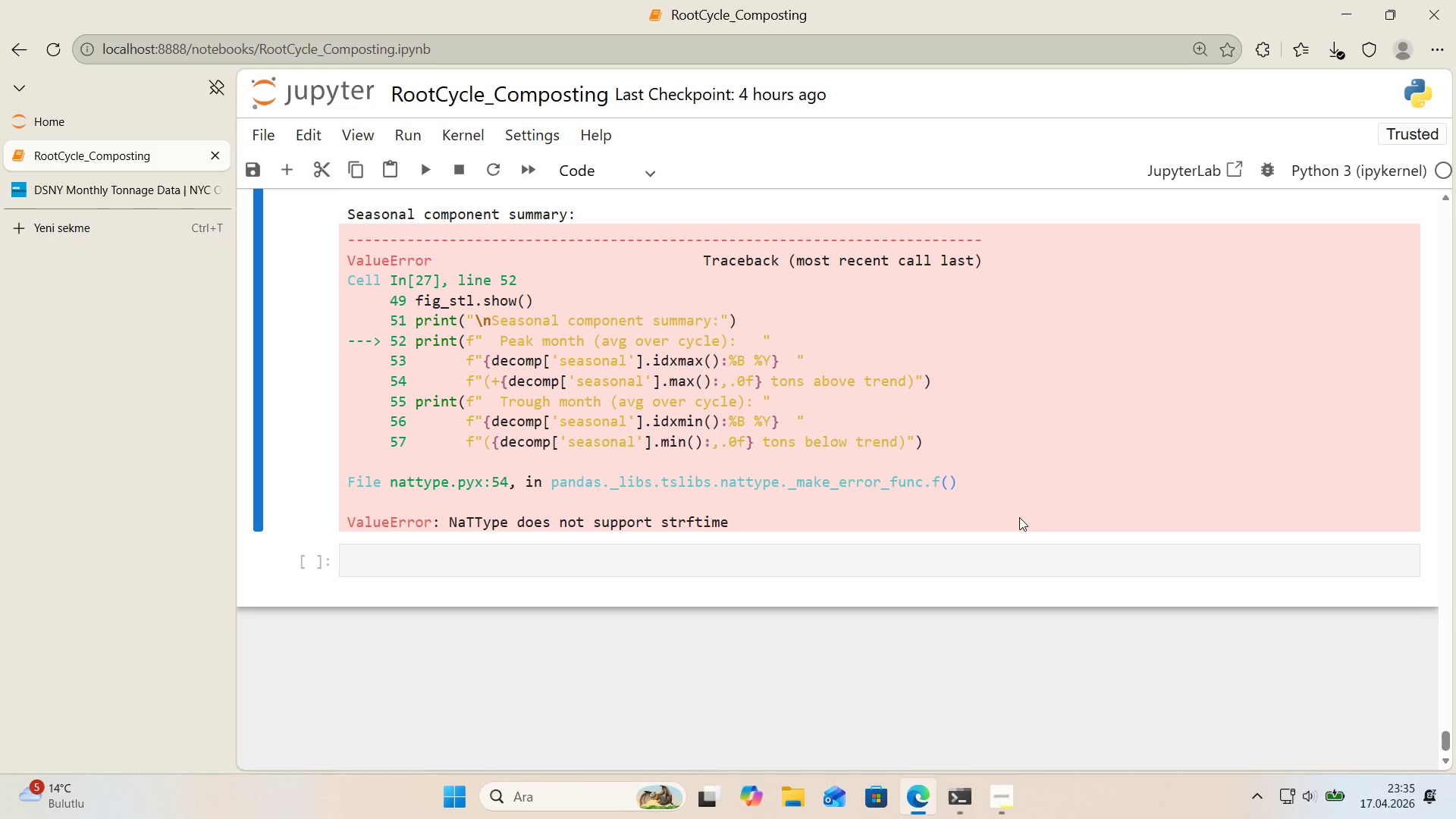 
wait(67.15)
 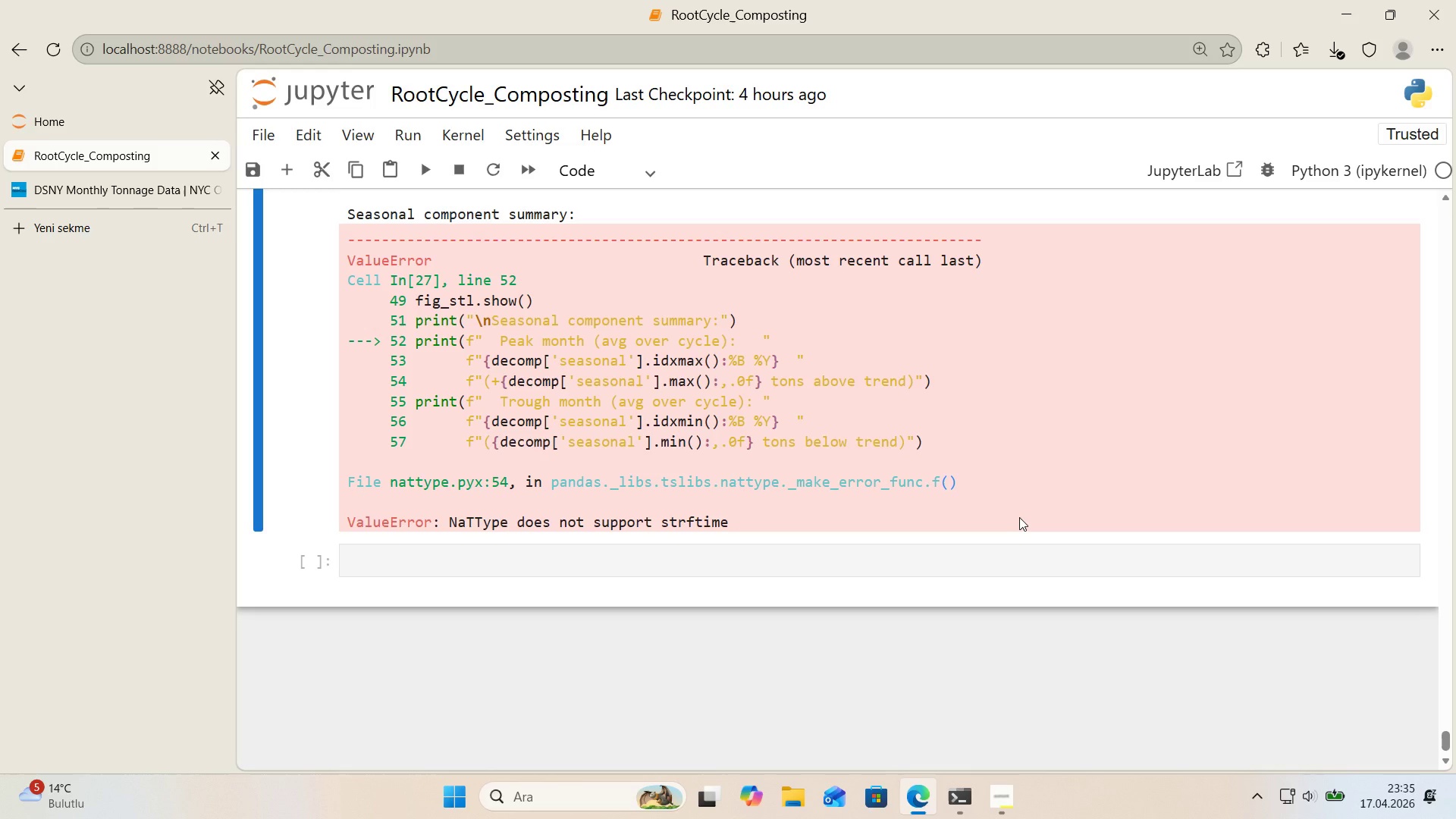 
scroll: coordinate [1006, 480], scroll_direction: up, amount: 22.0
 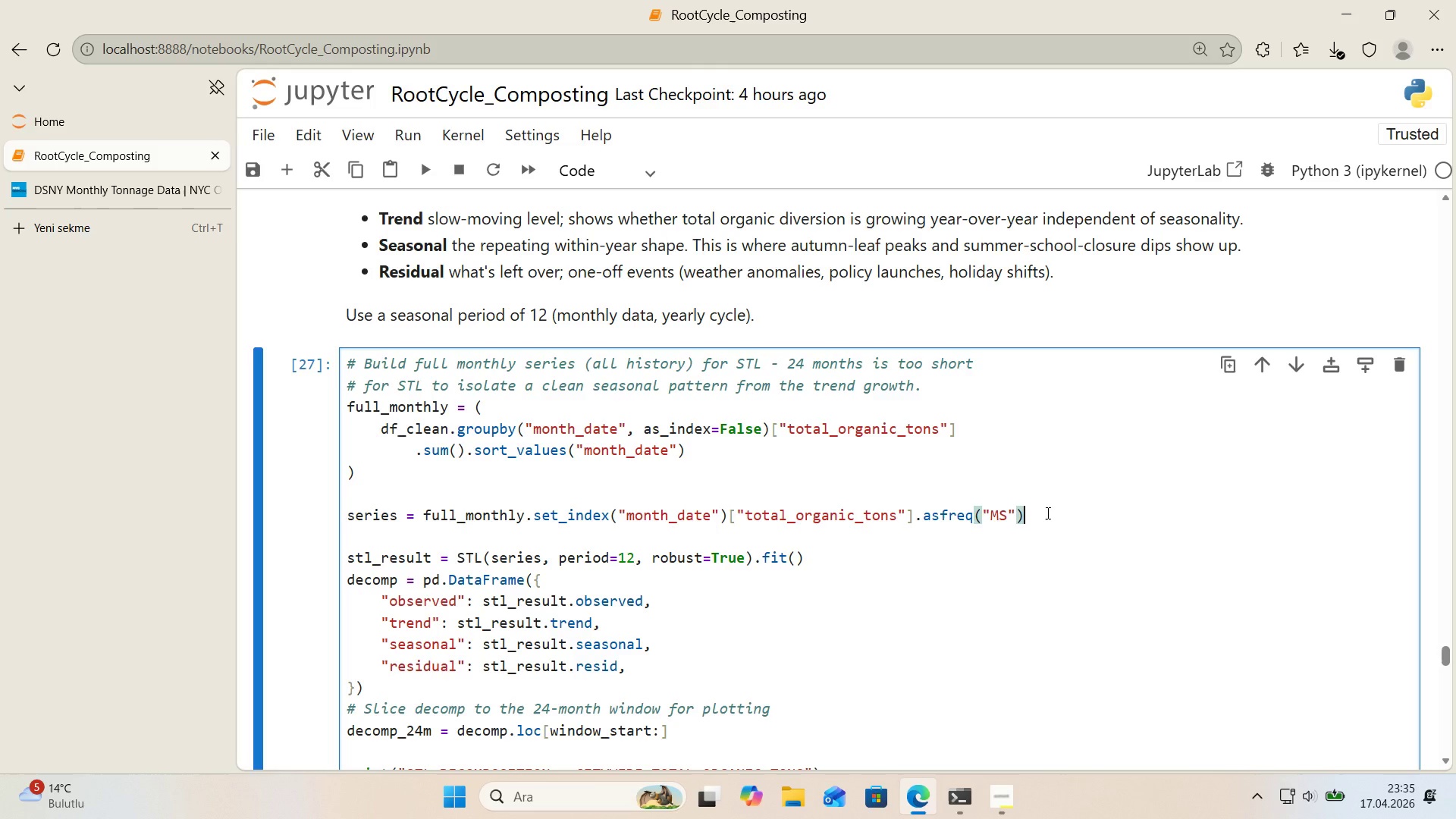 
type(.f'llna*()
 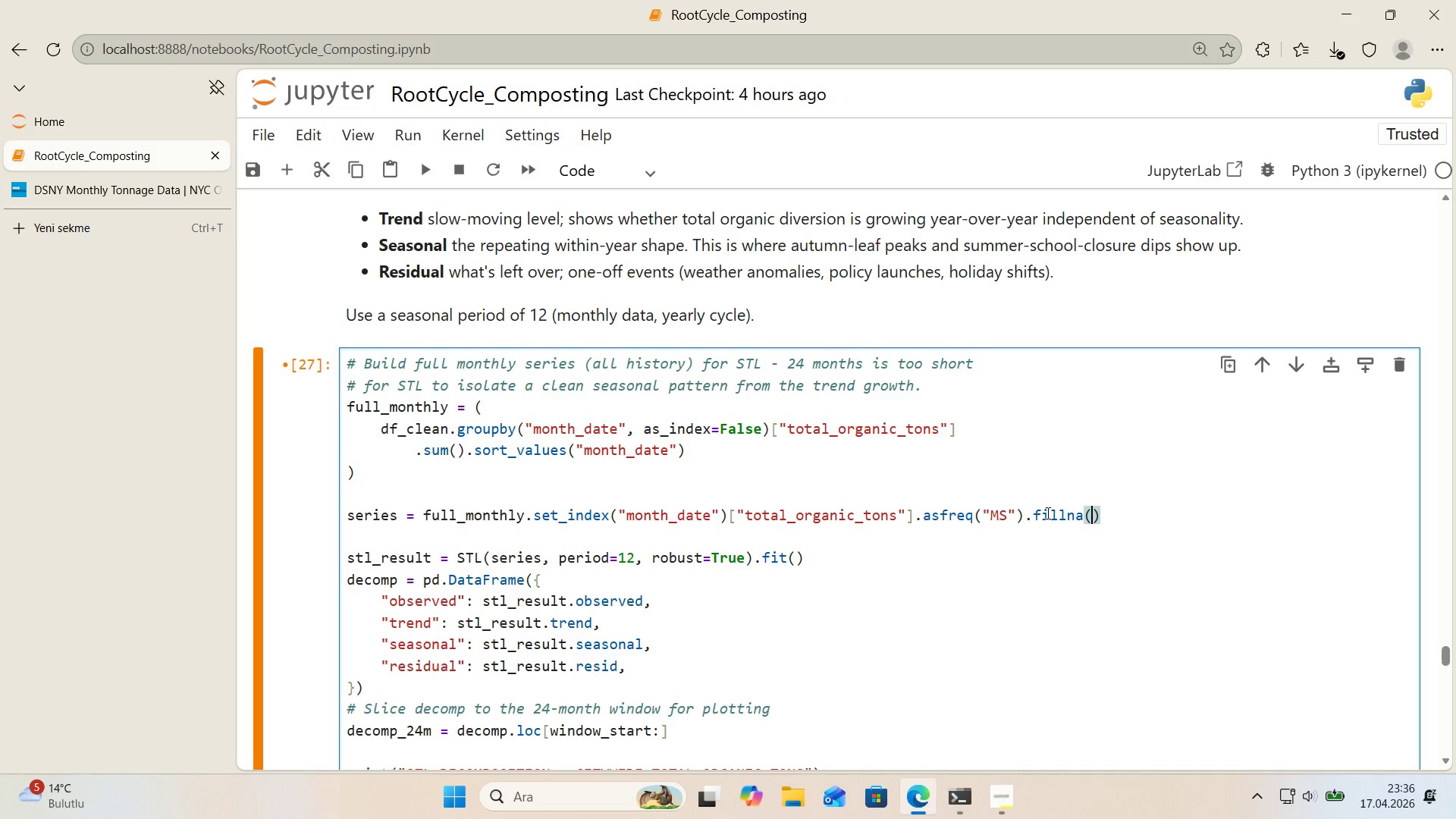 
 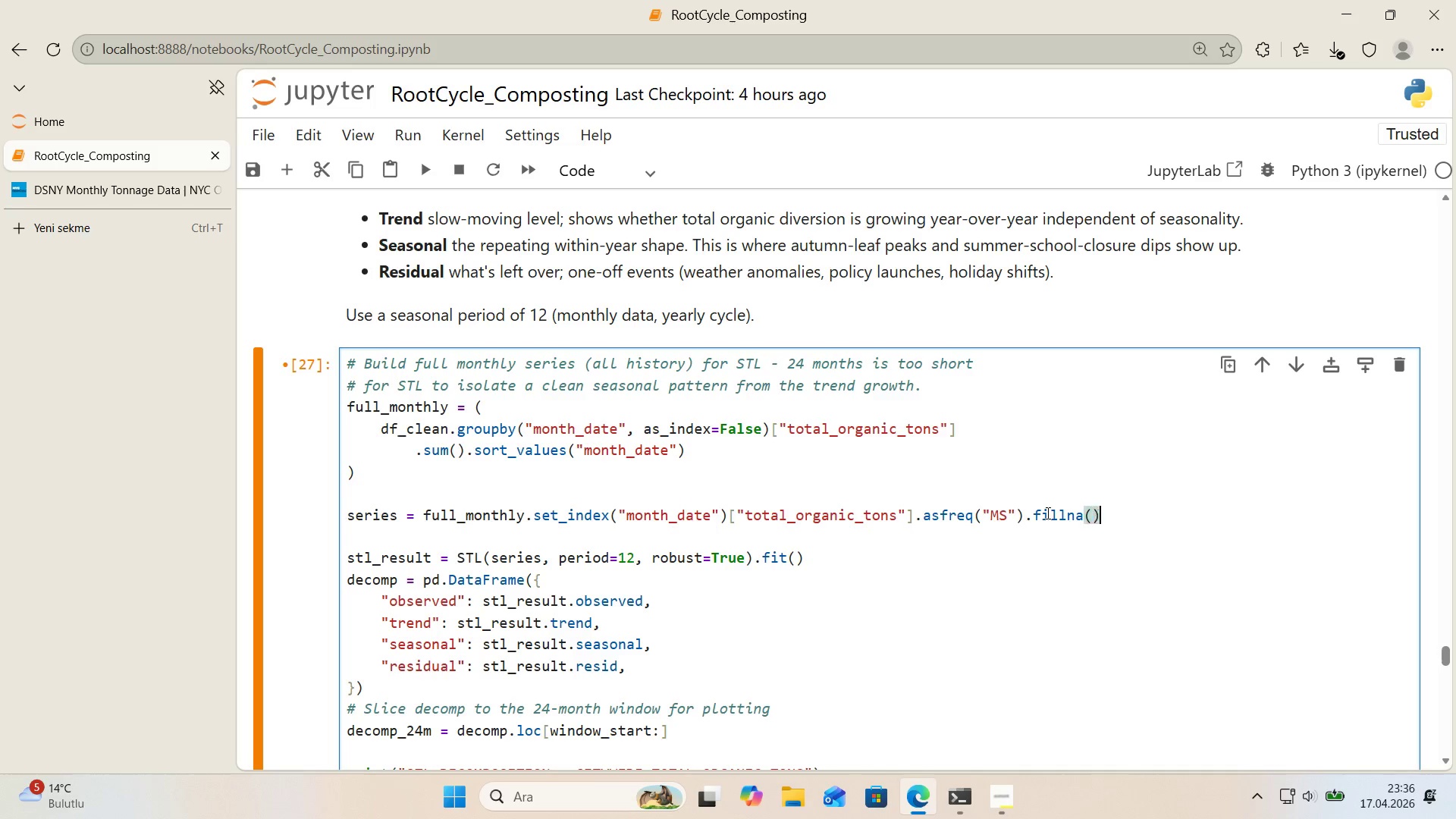 
key(ArrowLeft)
 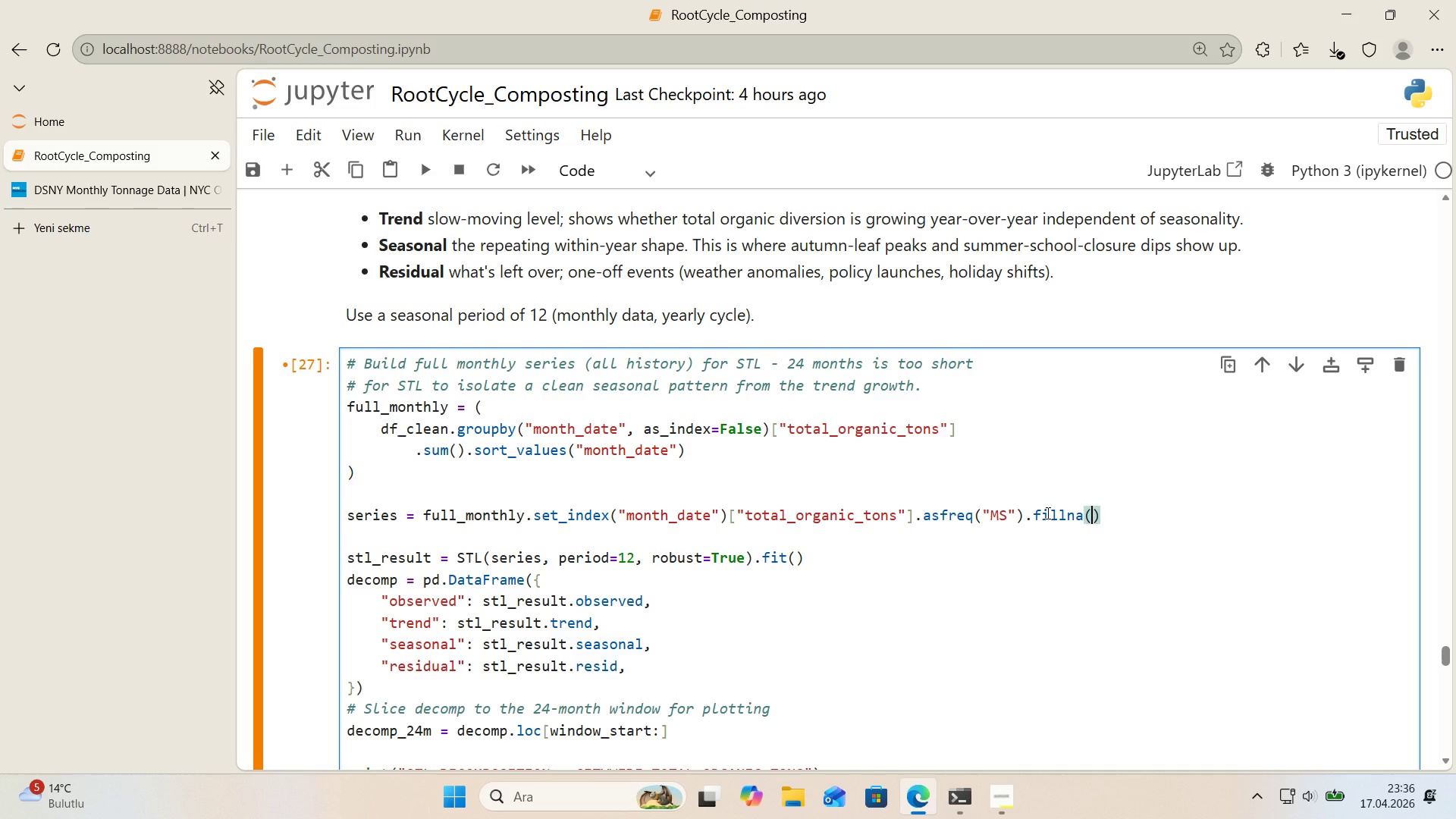 
key(Shift+0)
 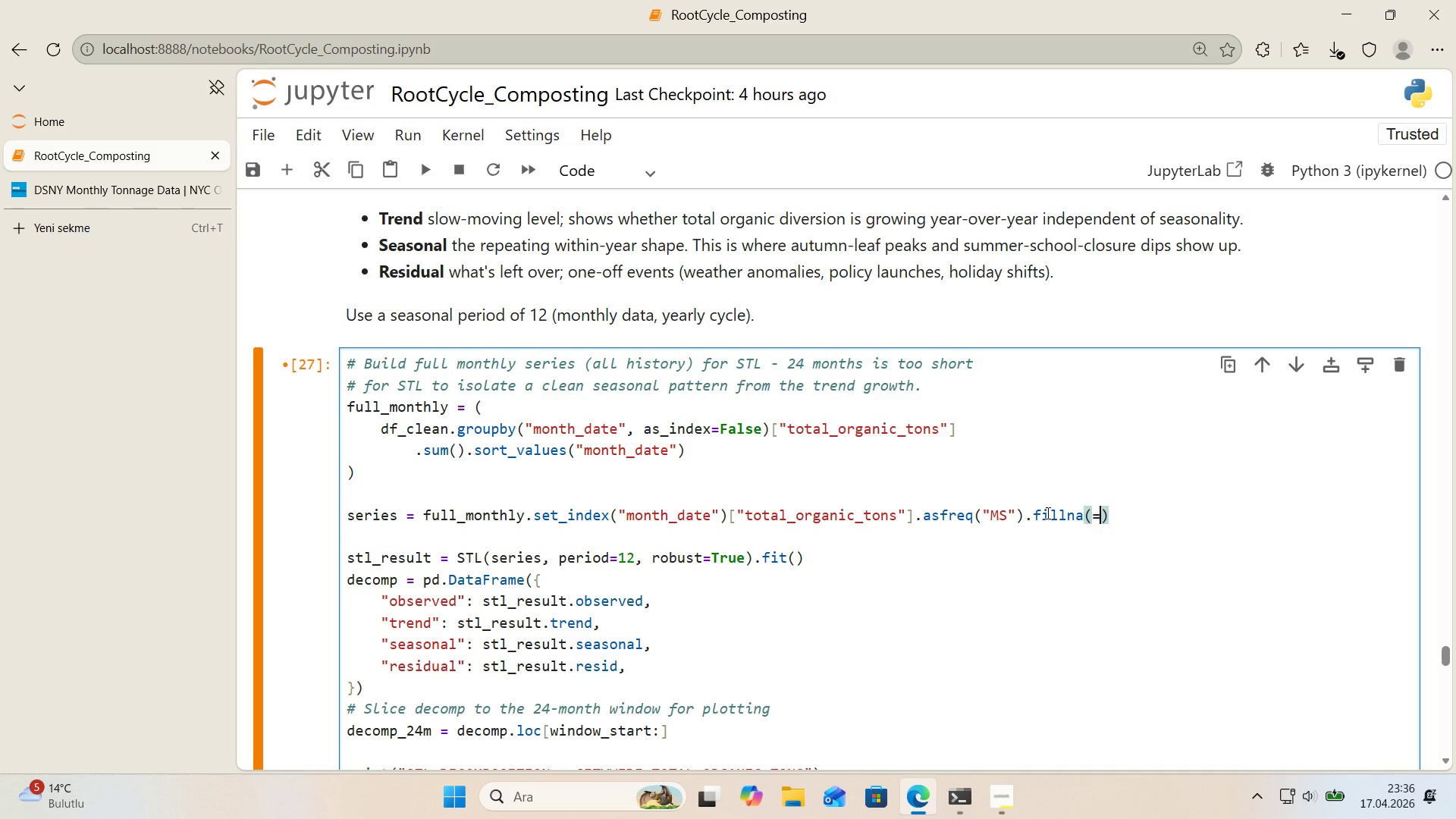 
key(Shift+ShiftLeft)
 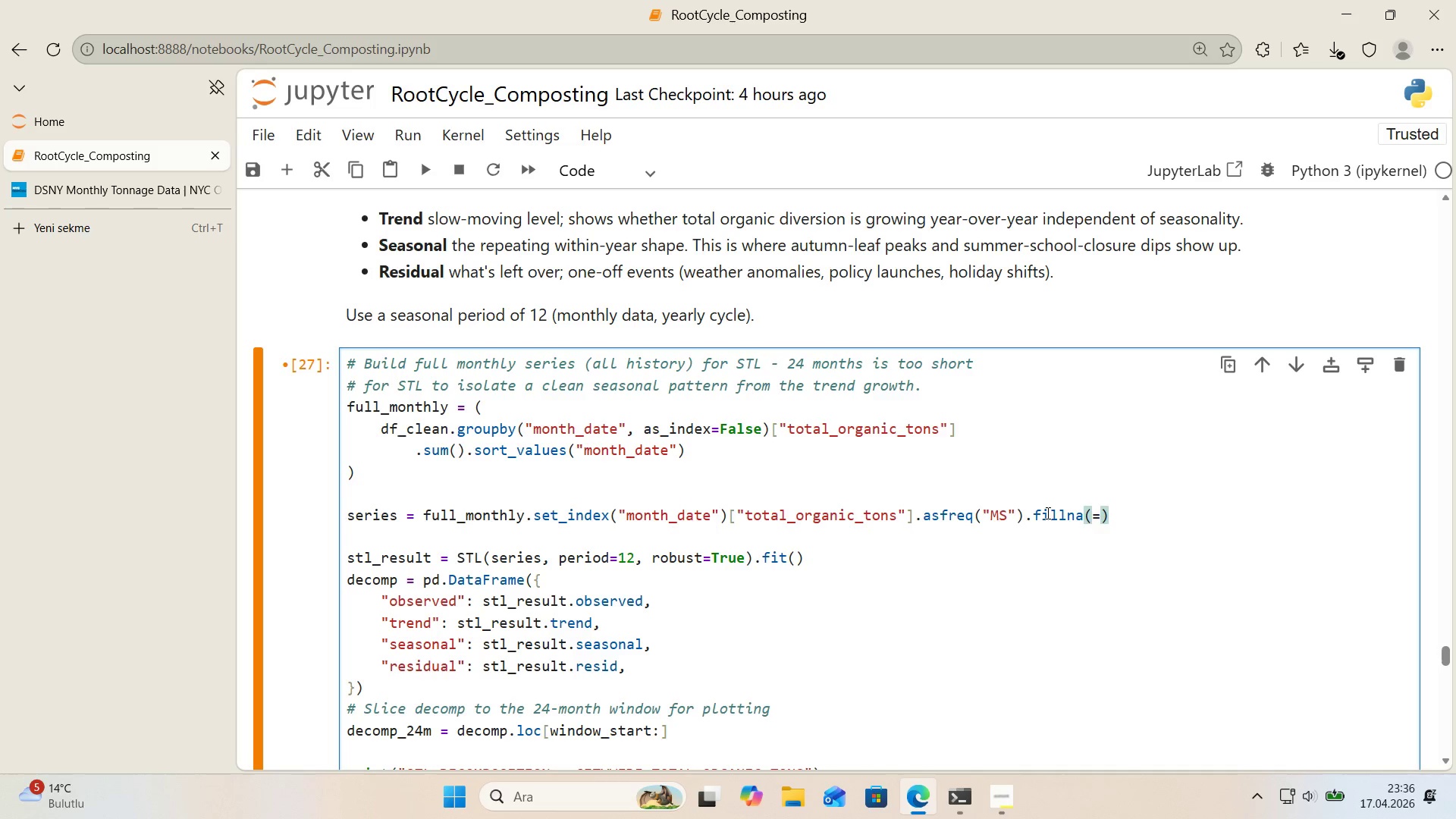 
key(Backspace)
 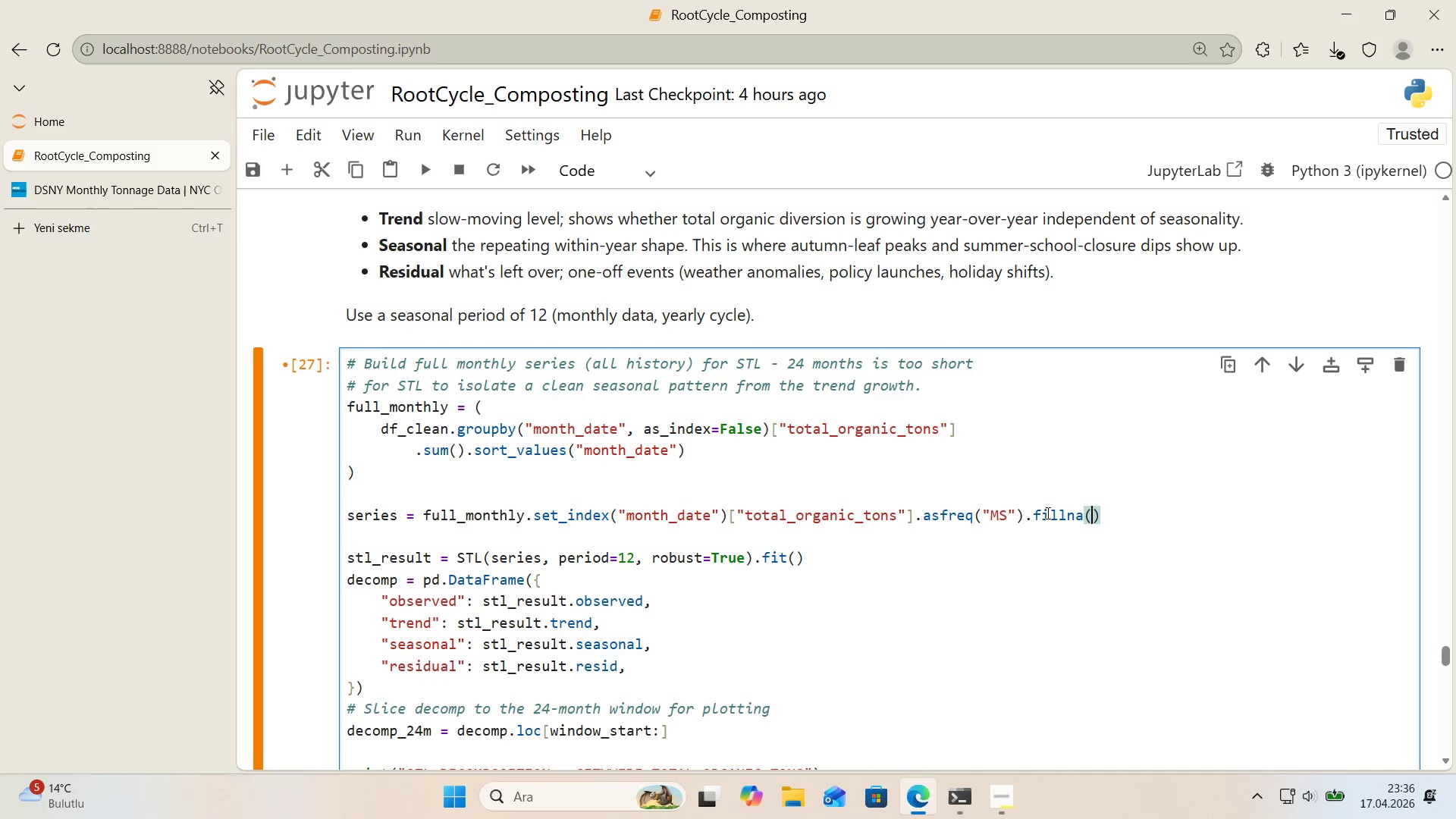 
key(0)
 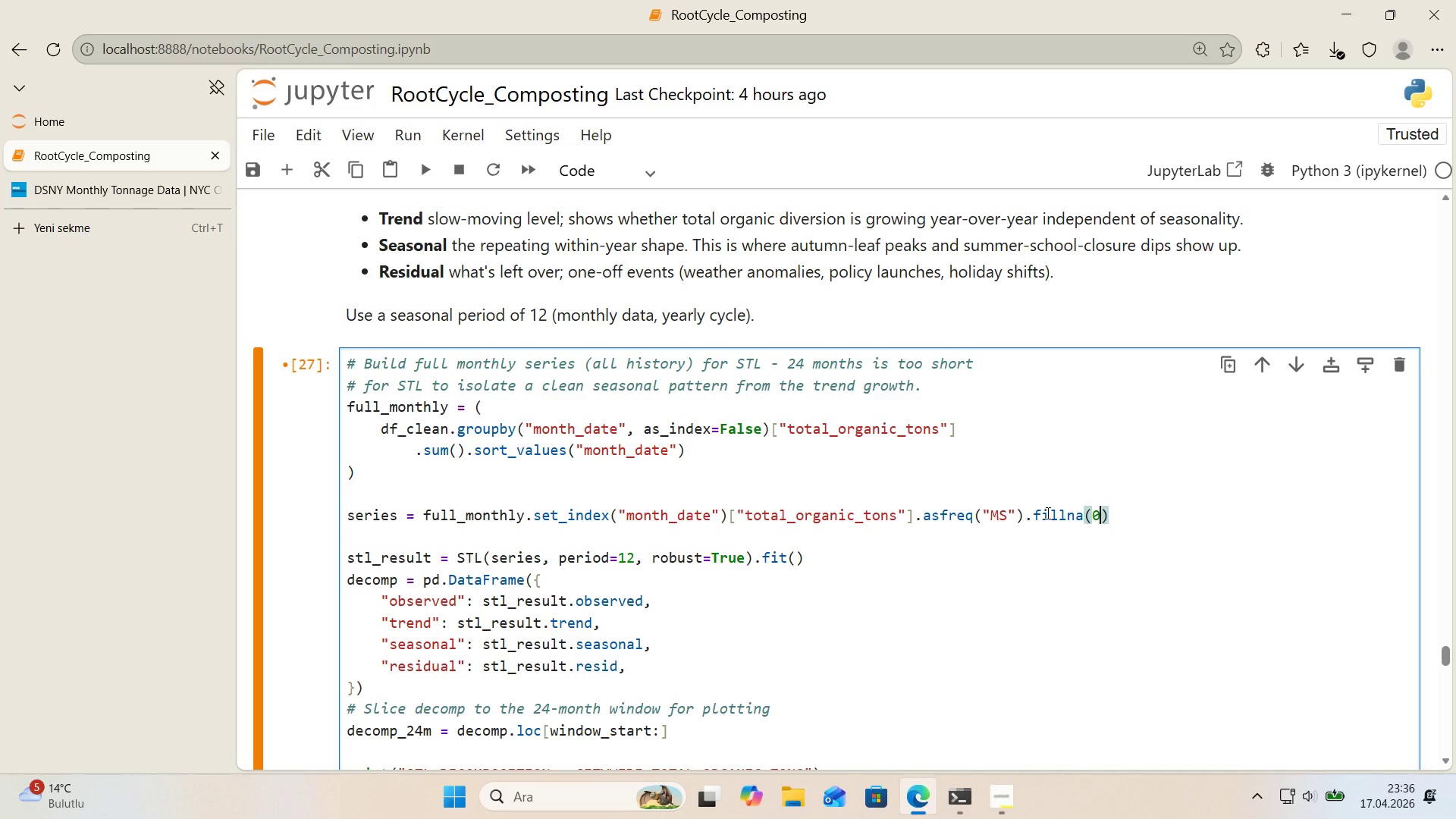 
hold_key(key=ShiftRight, duration=0.48)
 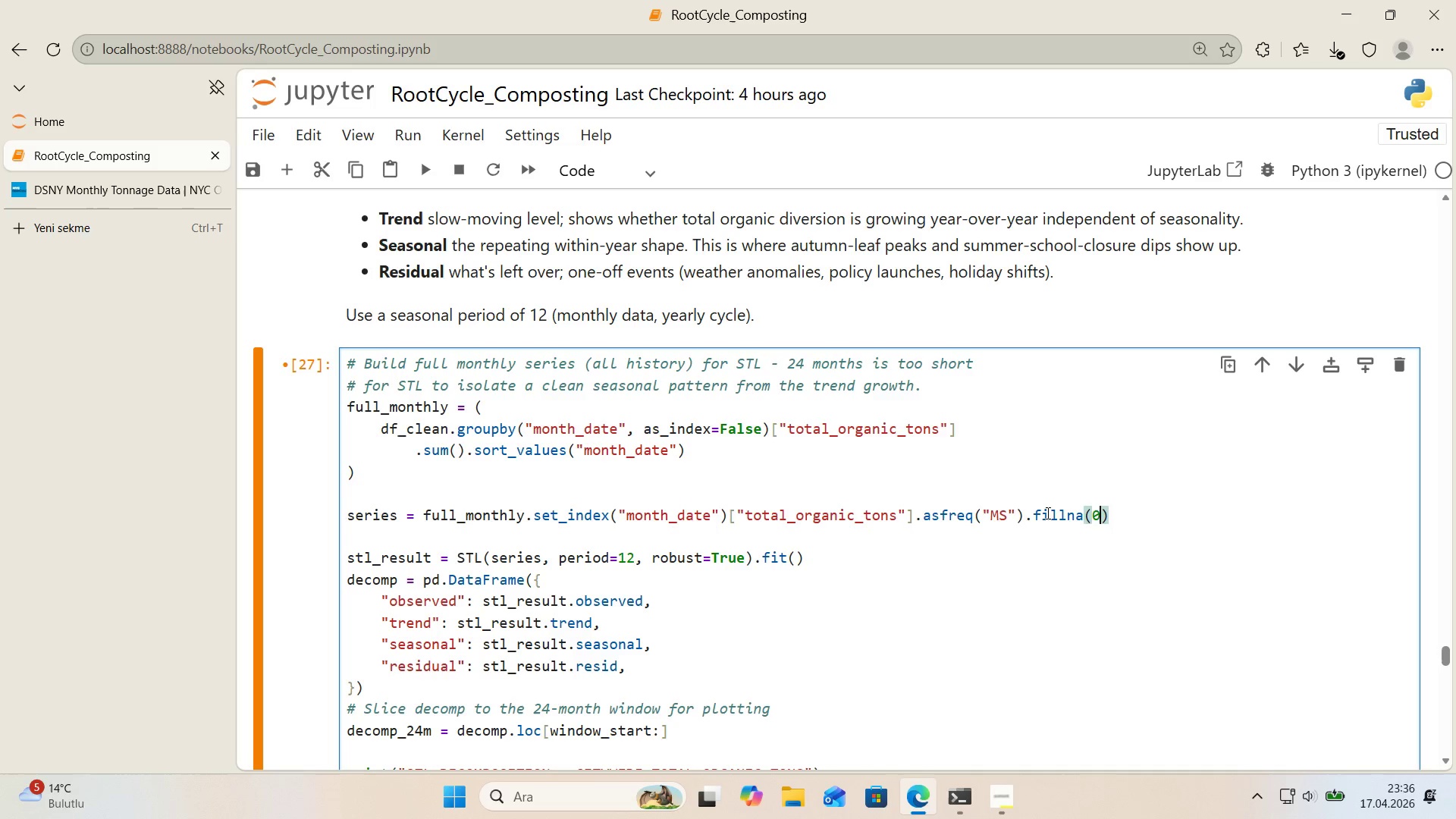 
key(Shift+ShiftLeft)
 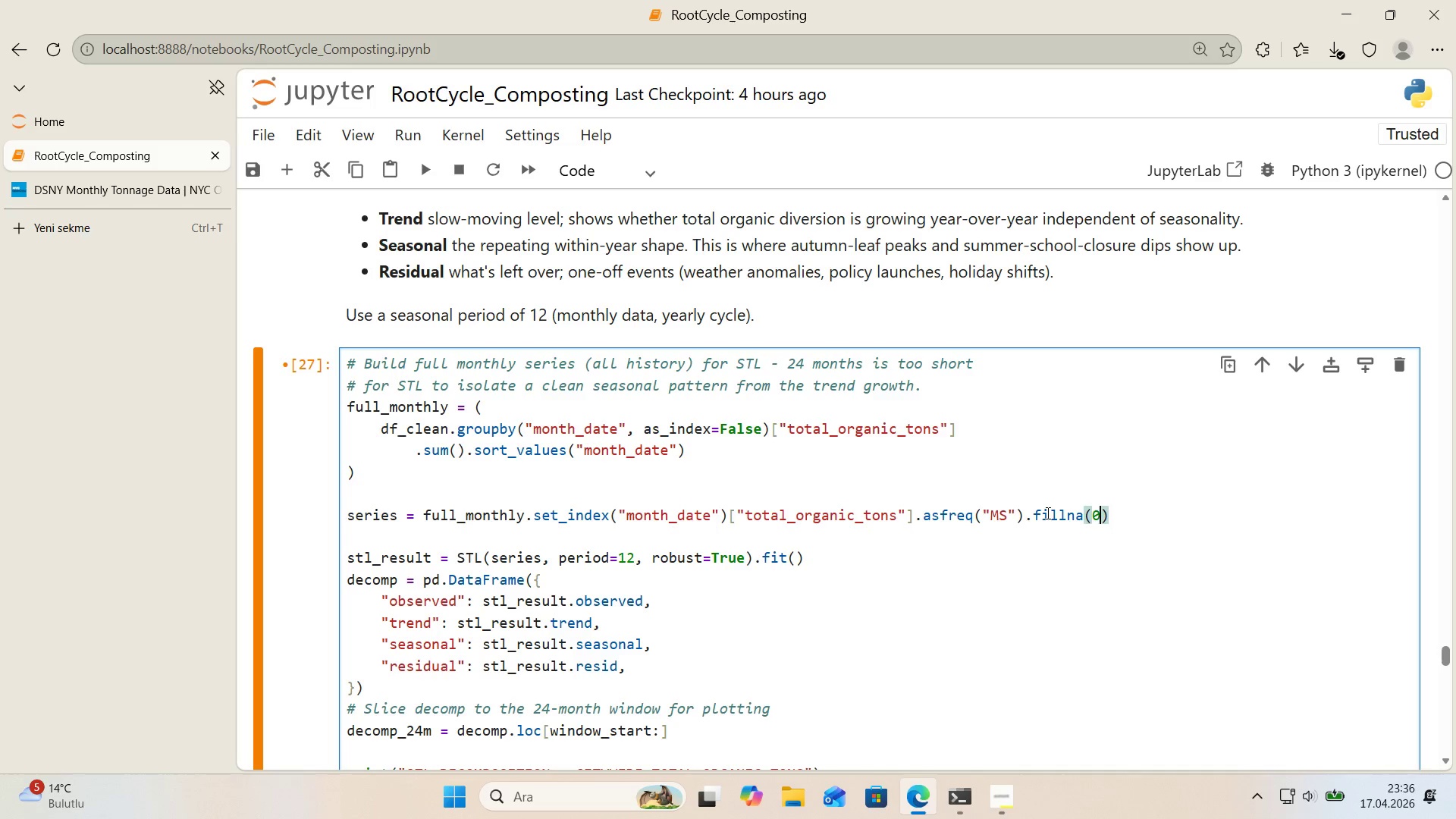 
key(Shift+Enter)
 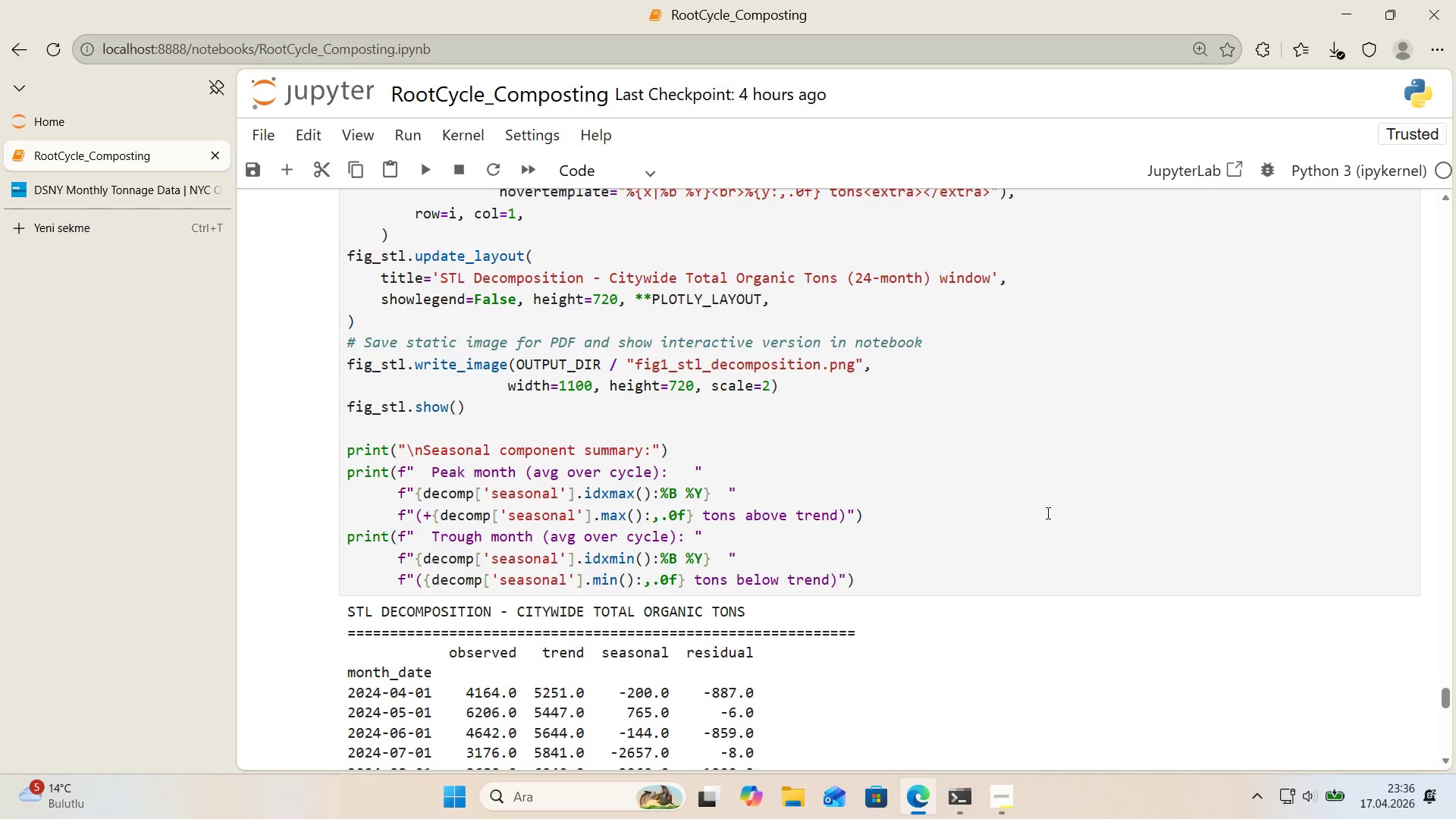 
scroll: coordinate [1045, 517], scroll_direction: down, amount: 11.0
 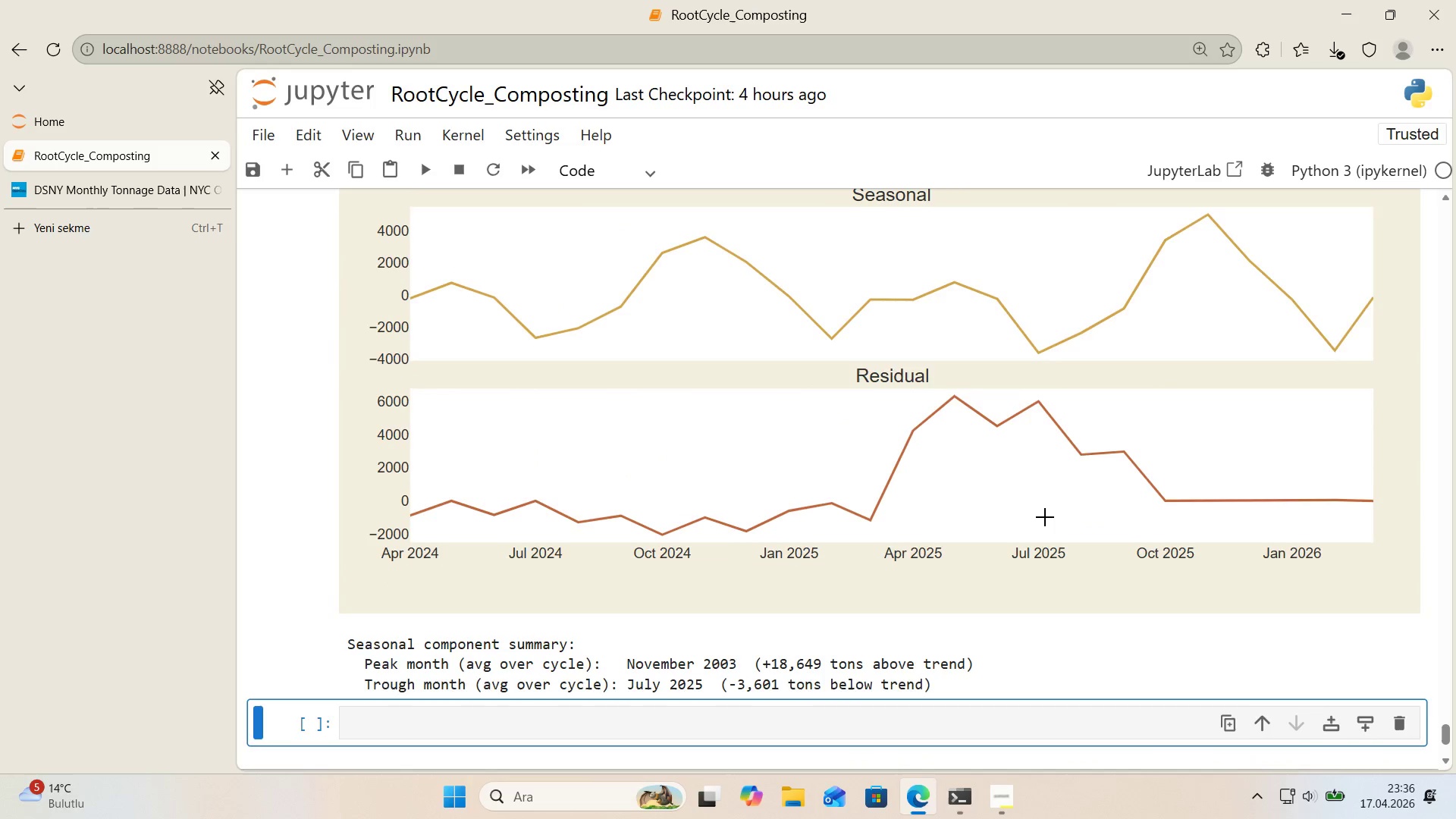 
scroll: coordinate [1045, 517], scroll_direction: up, amount: 8.0
 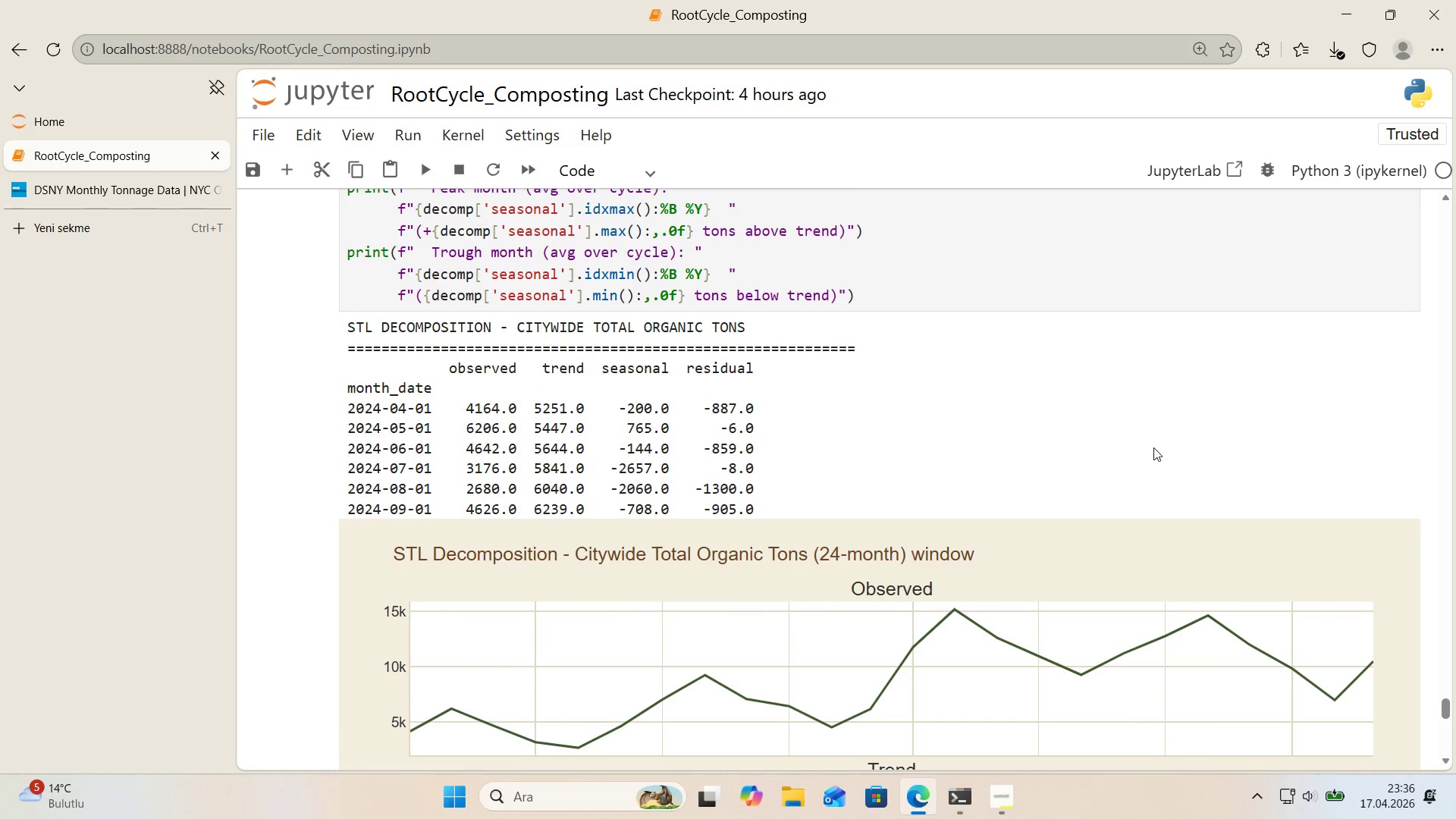 
wait(12.23)
 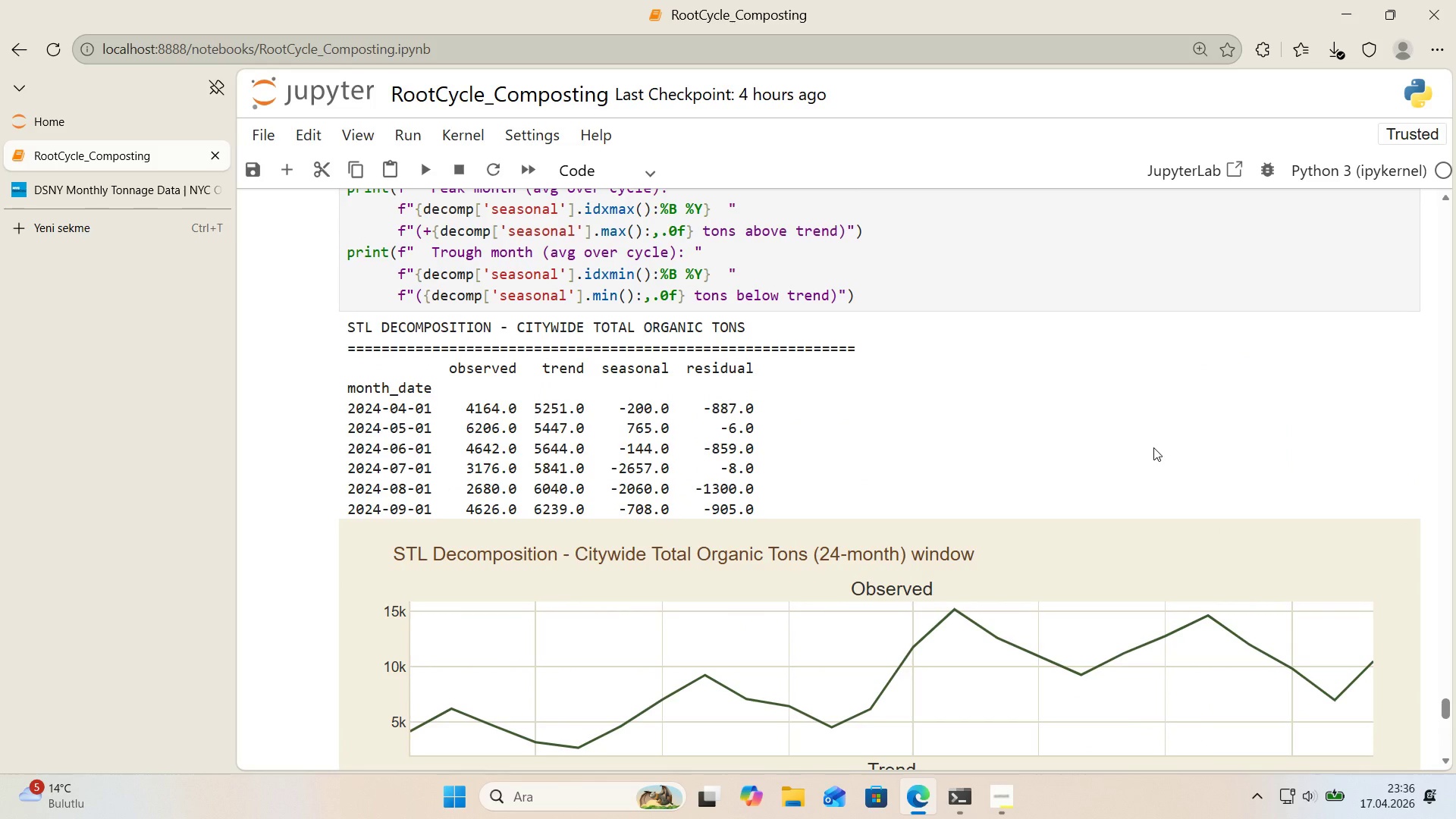 
scroll: coordinate [1189, 450], scroll_direction: down, amount: 2.0
 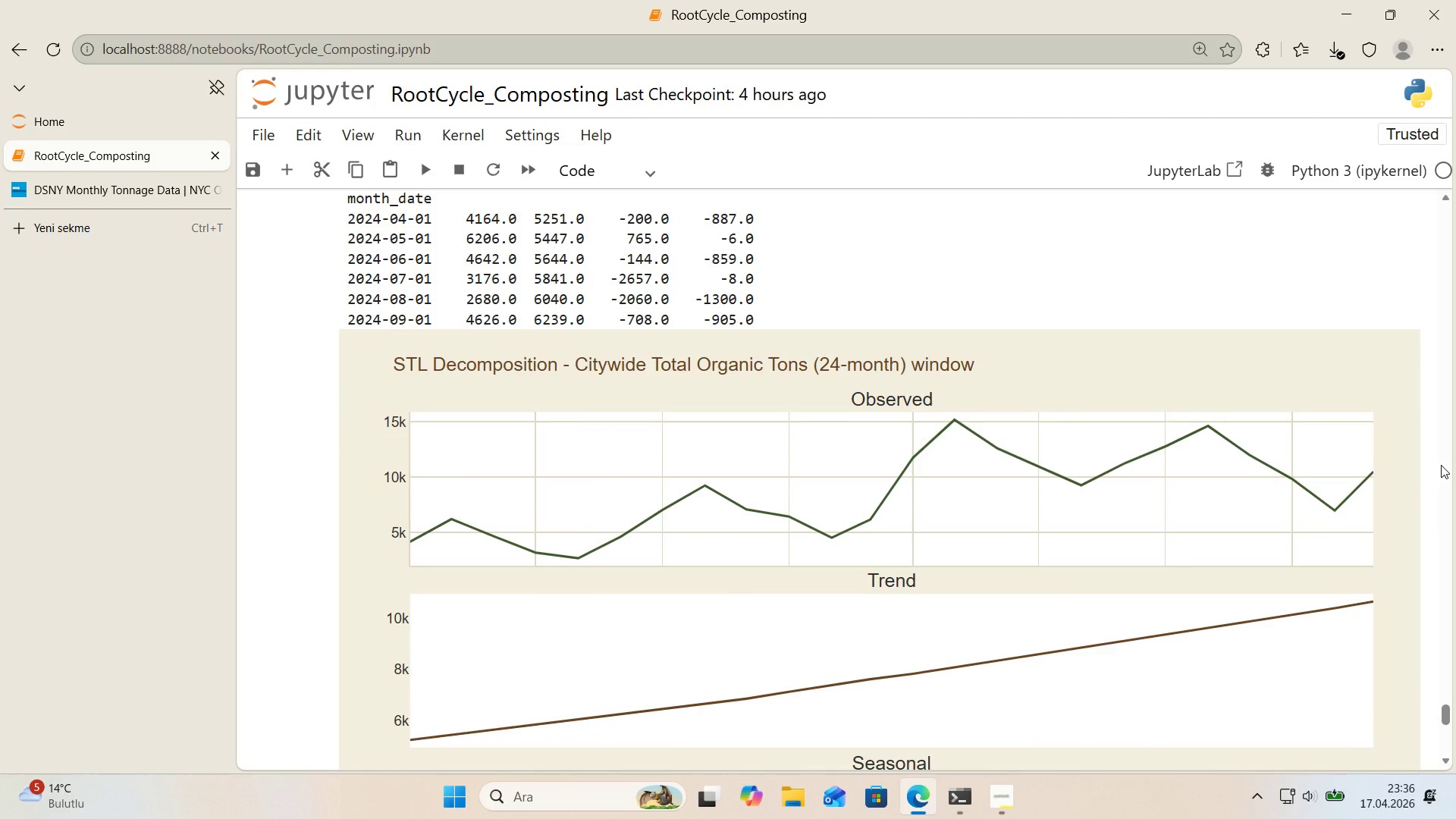 
wait(9.55)
 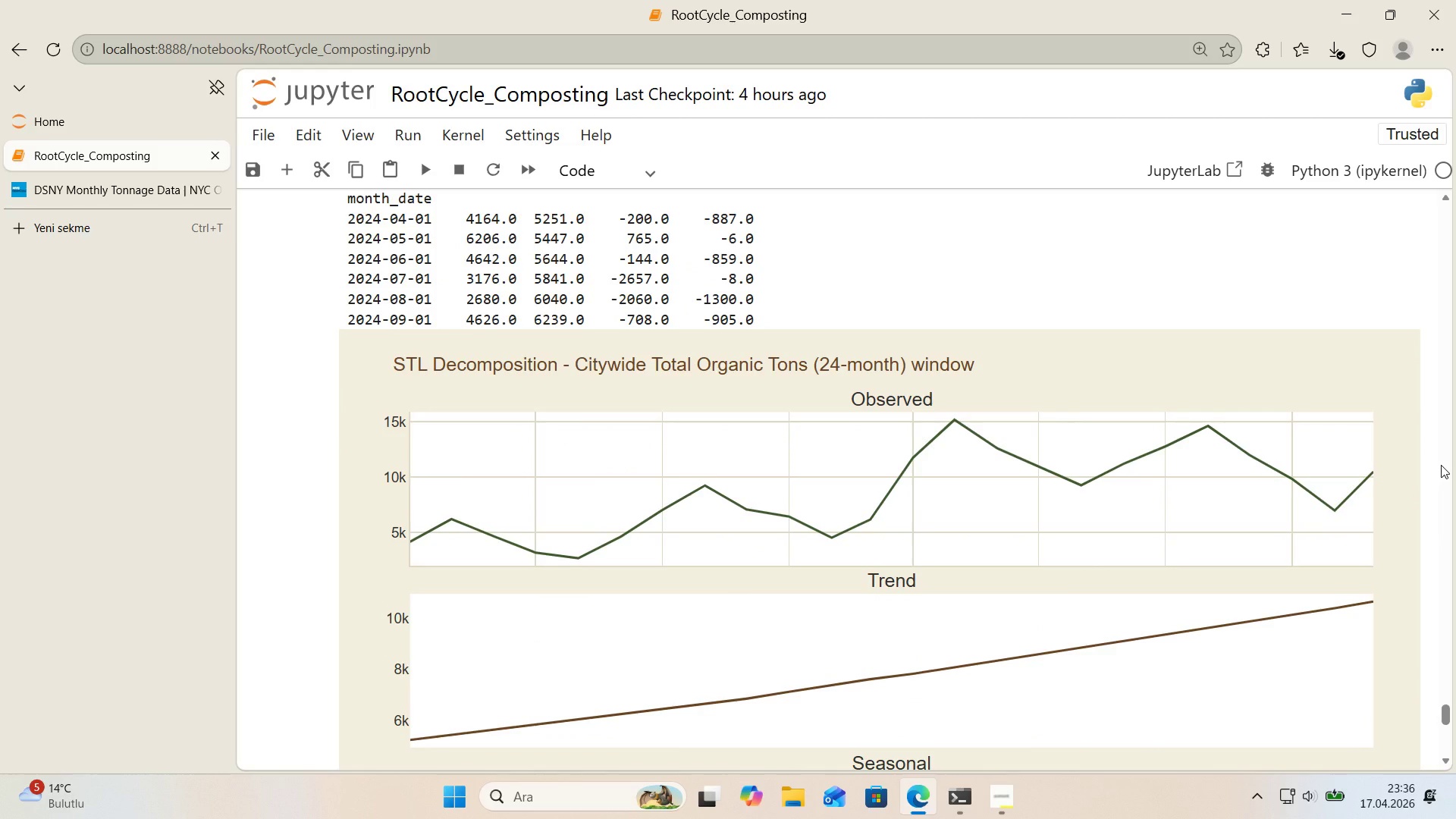 
scroll: coordinate [1452, 462], scroll_direction: down, amount: 5.0
 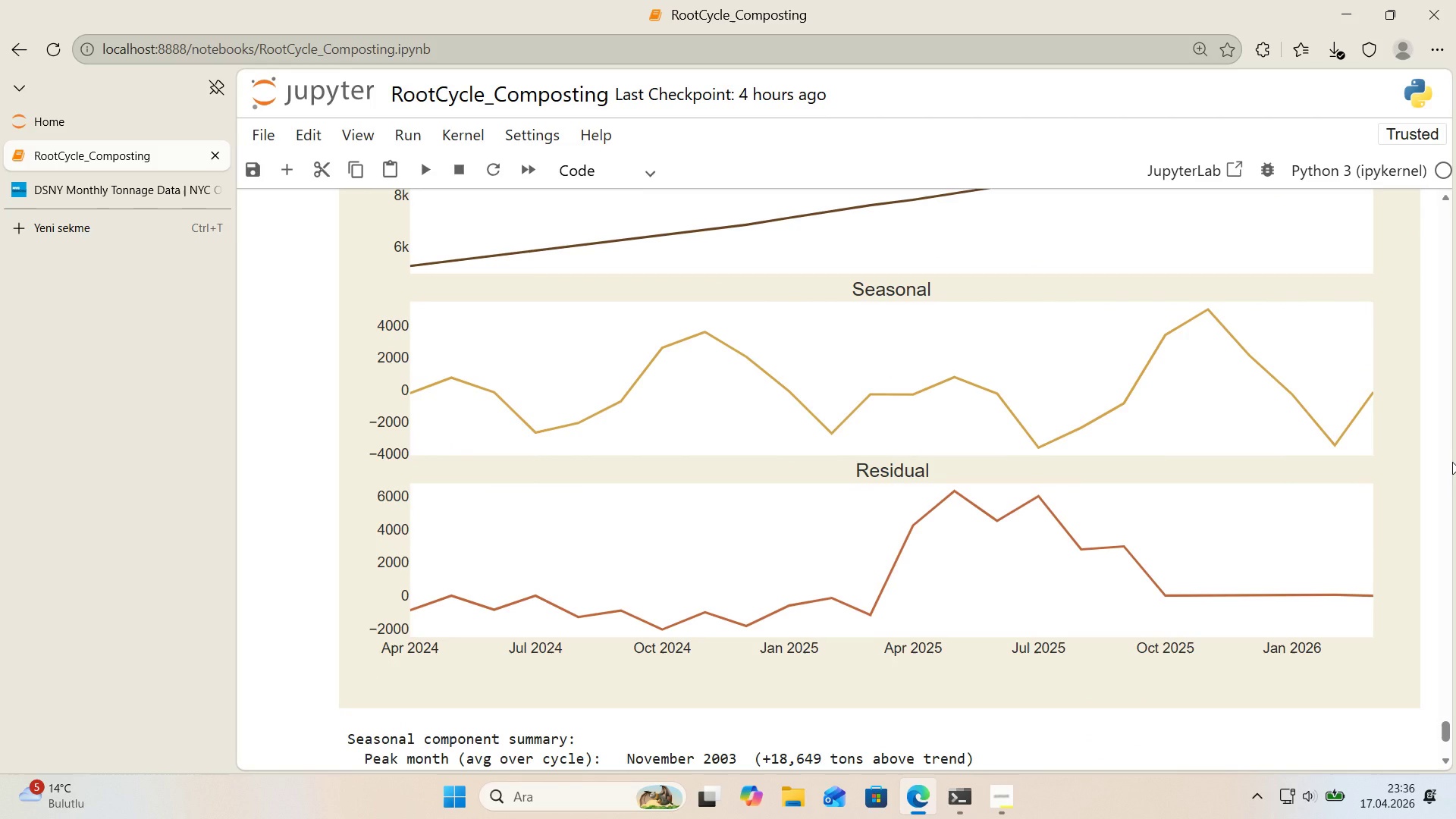 
wait(9.01)
 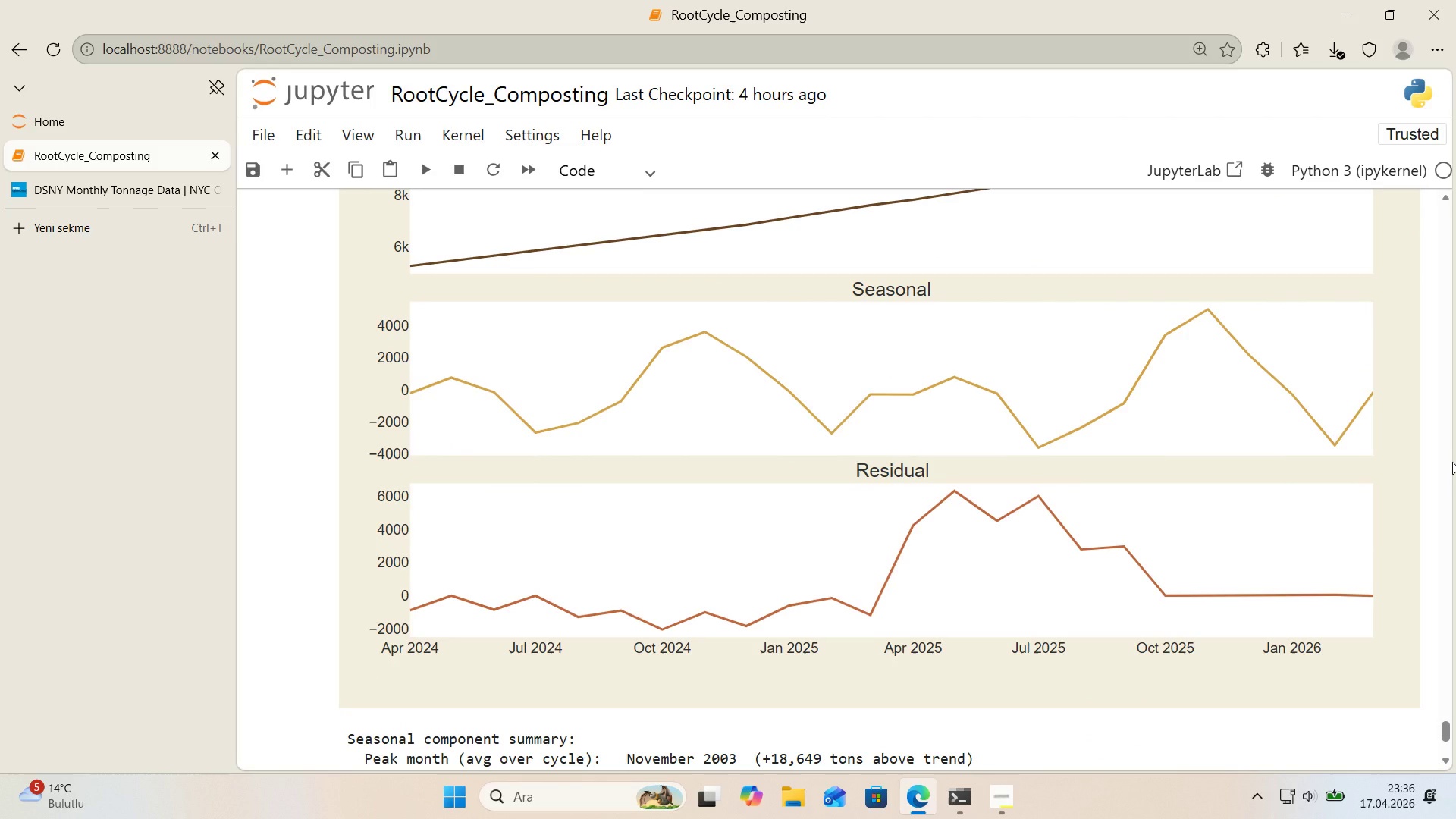 
scroll: coordinate [1426, 460], scroll_direction: down, amount: 2.0
 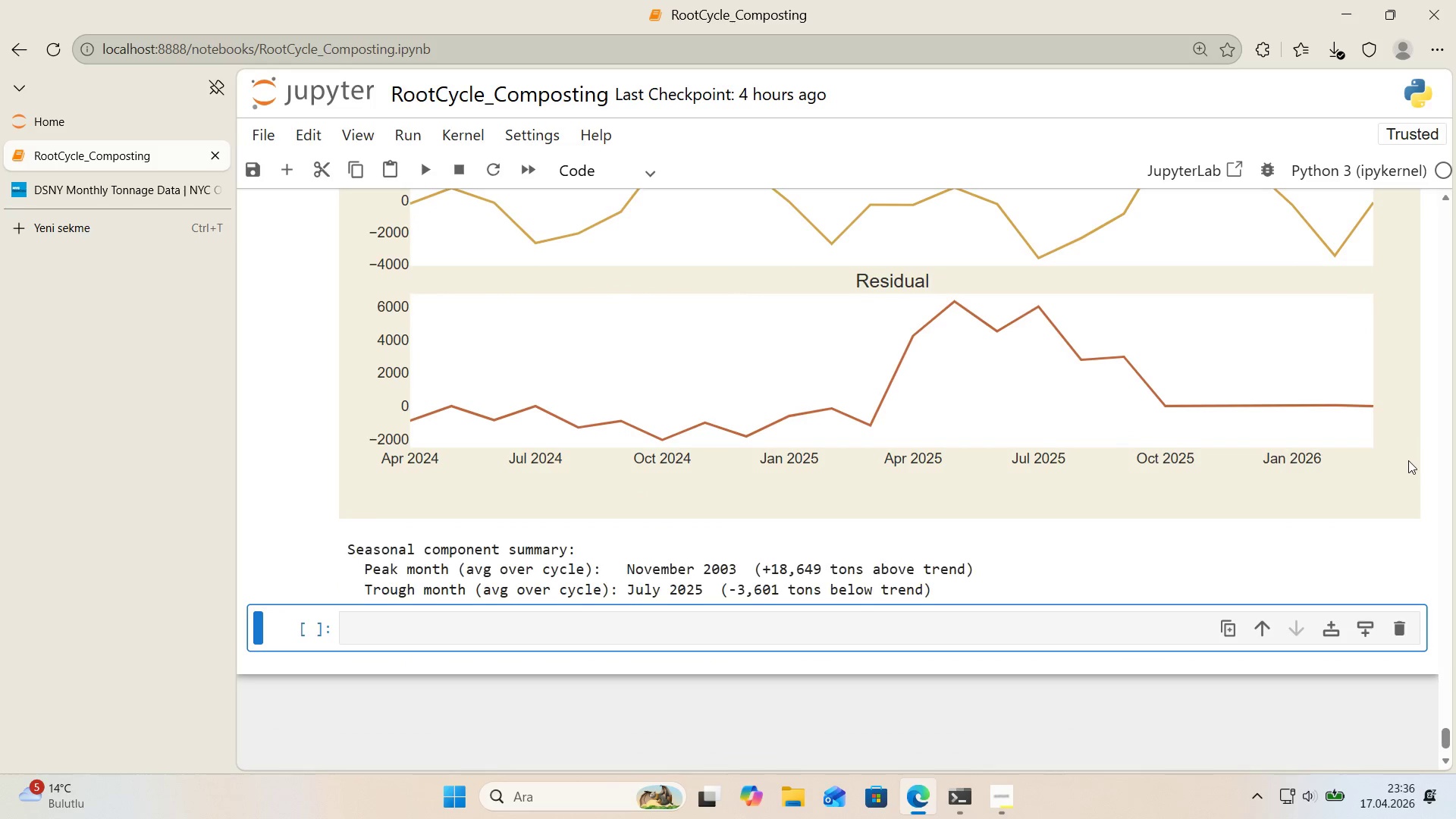 
scroll: coordinate [1408, 460], scroll_direction: up, amount: 1.0
 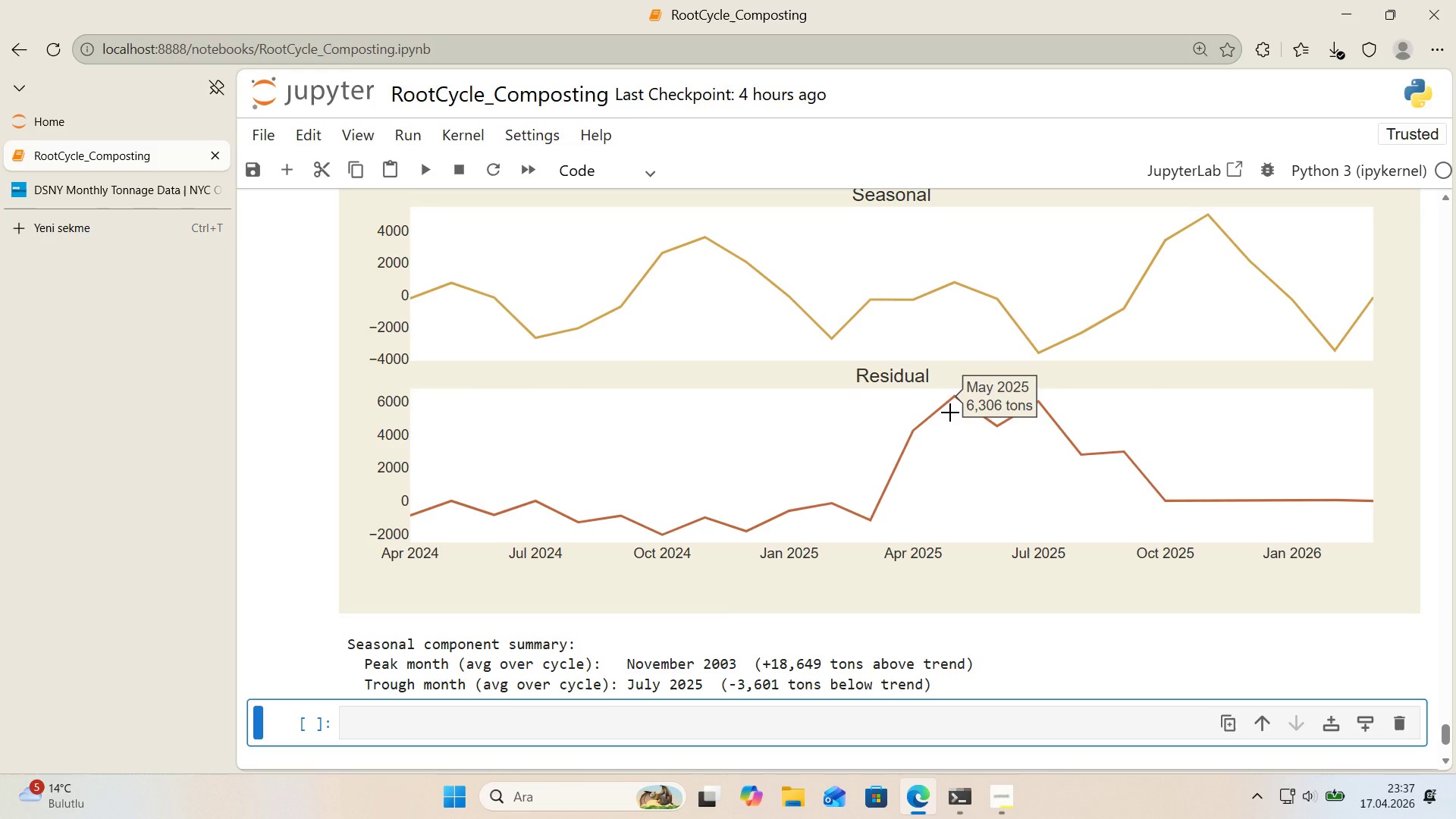 
wait(64.92)
 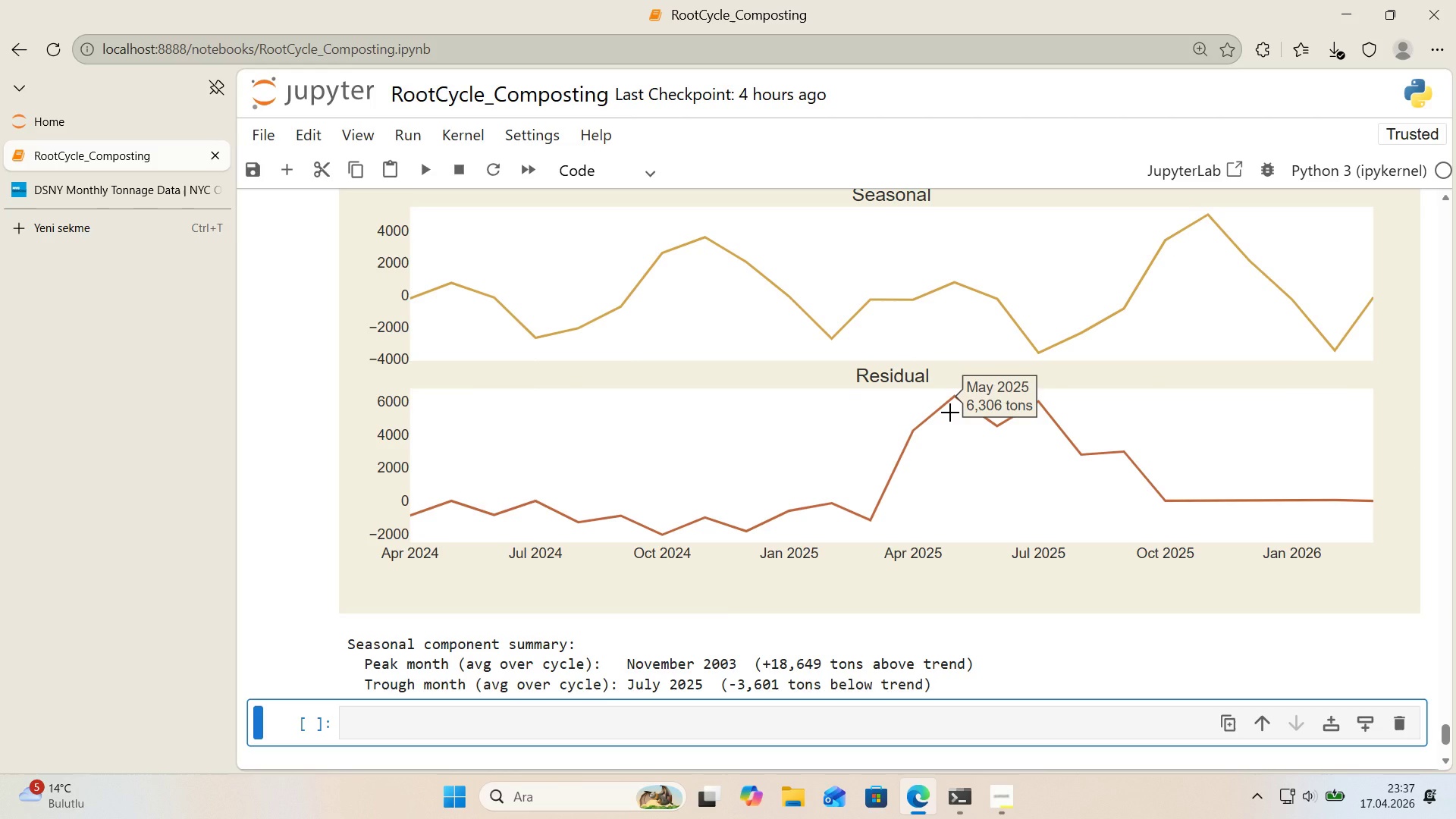 
scroll: coordinate [707, 437], scroll_direction: up, amount: 3.0
 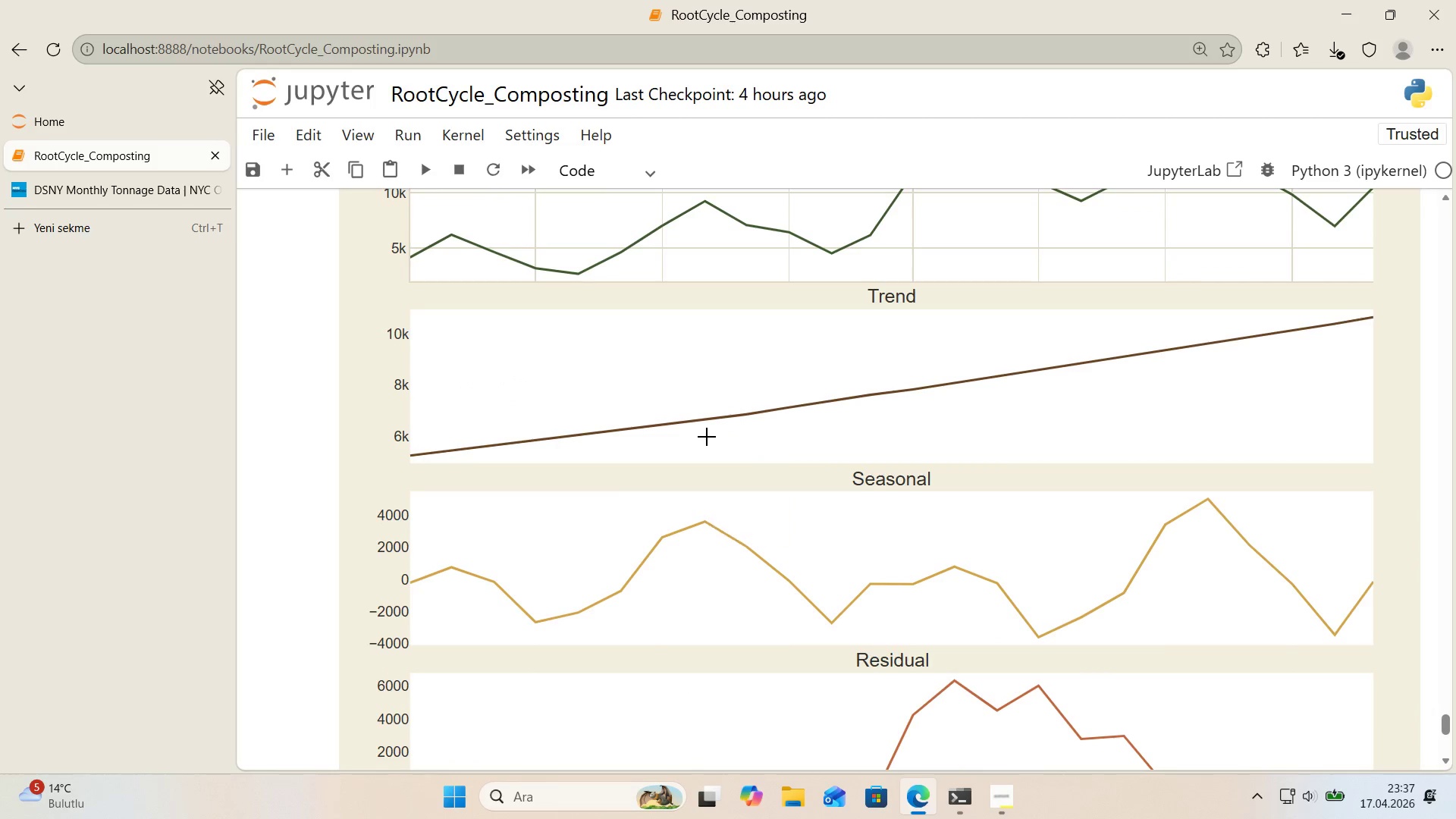 
scroll: coordinate [706, 438], scroll_direction: down, amount: 3.0
 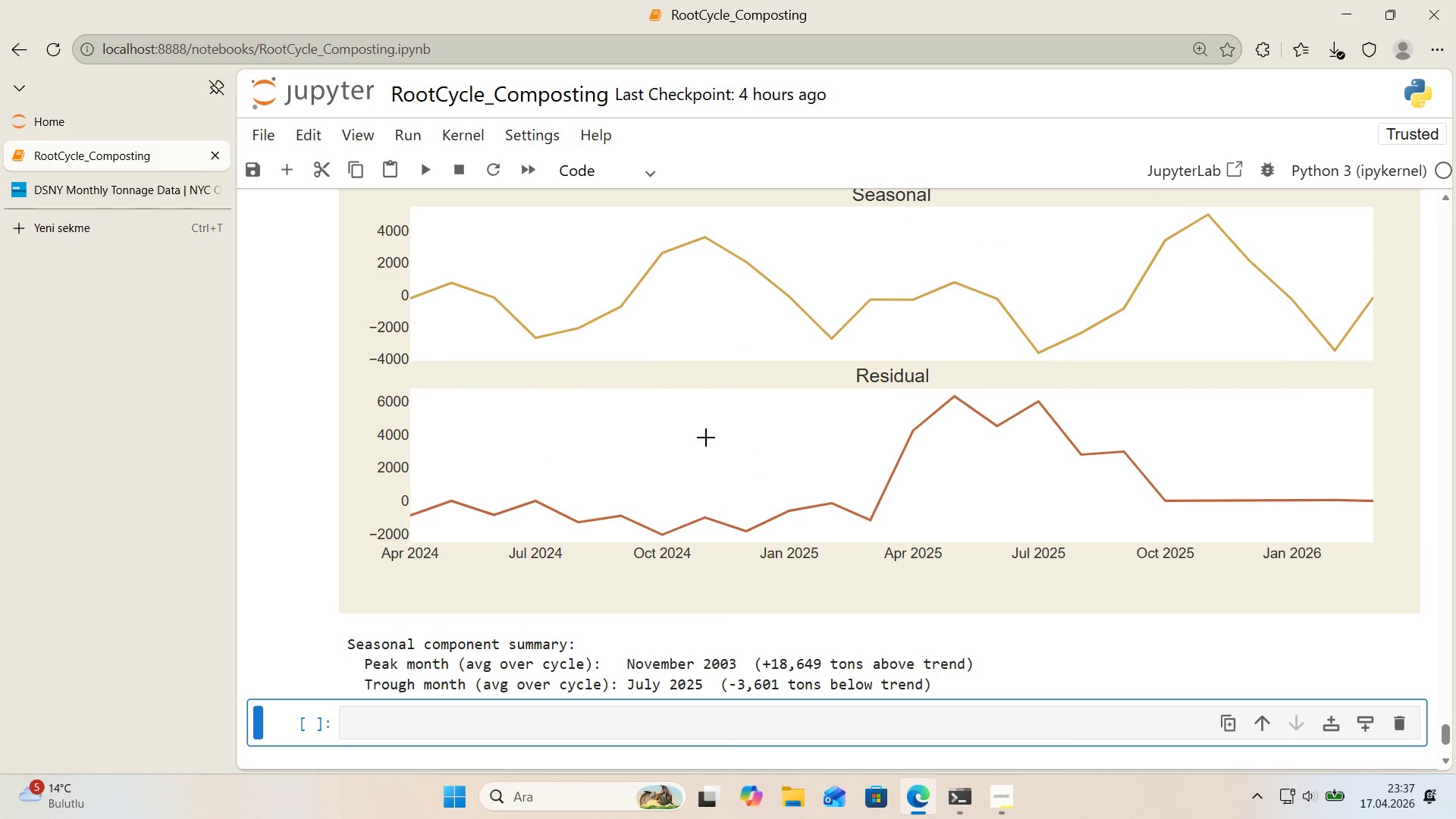 
scroll: coordinate [701, 438], scroll_direction: up, amount: 10.0
 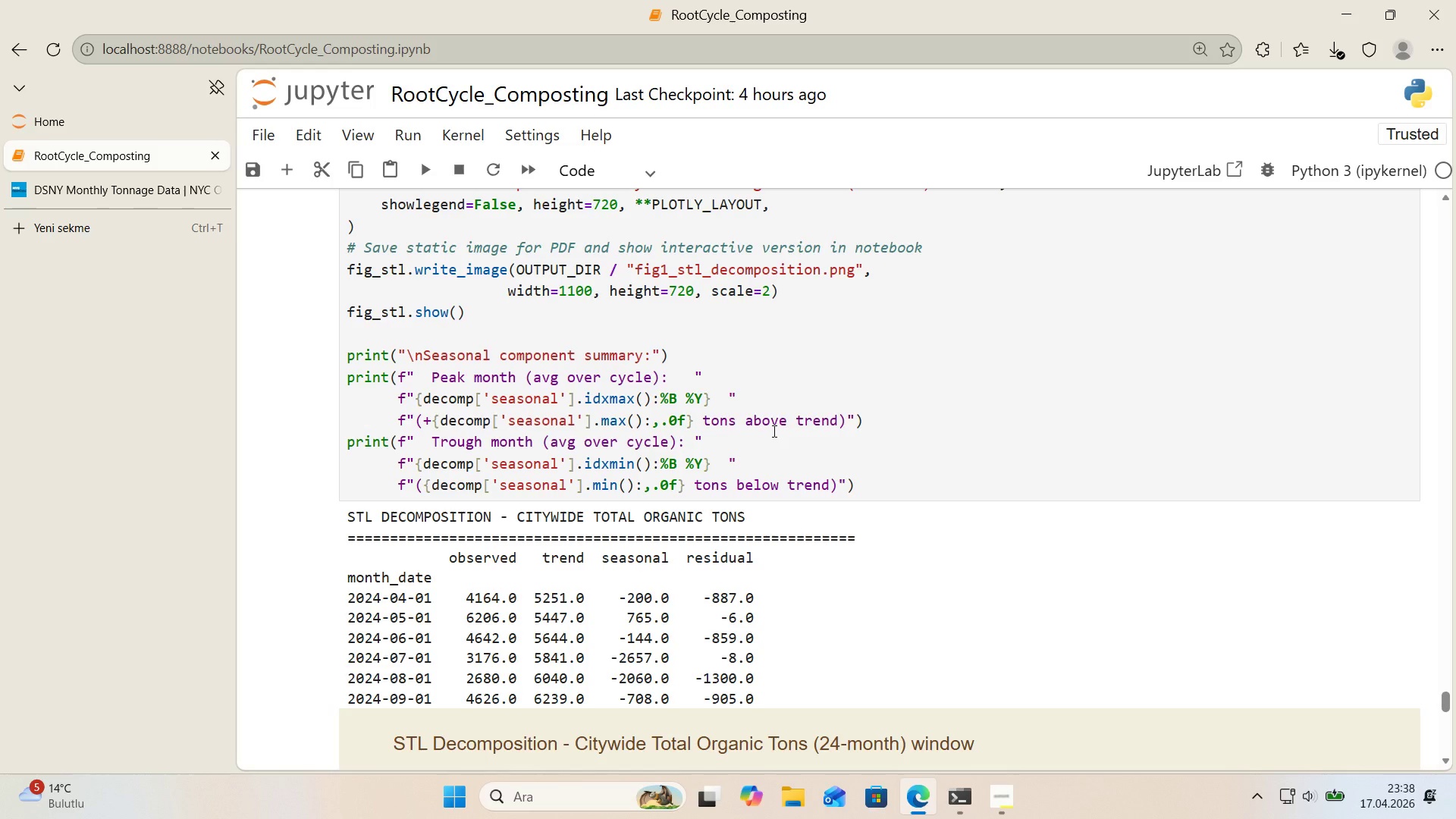 
wait(31.67)
 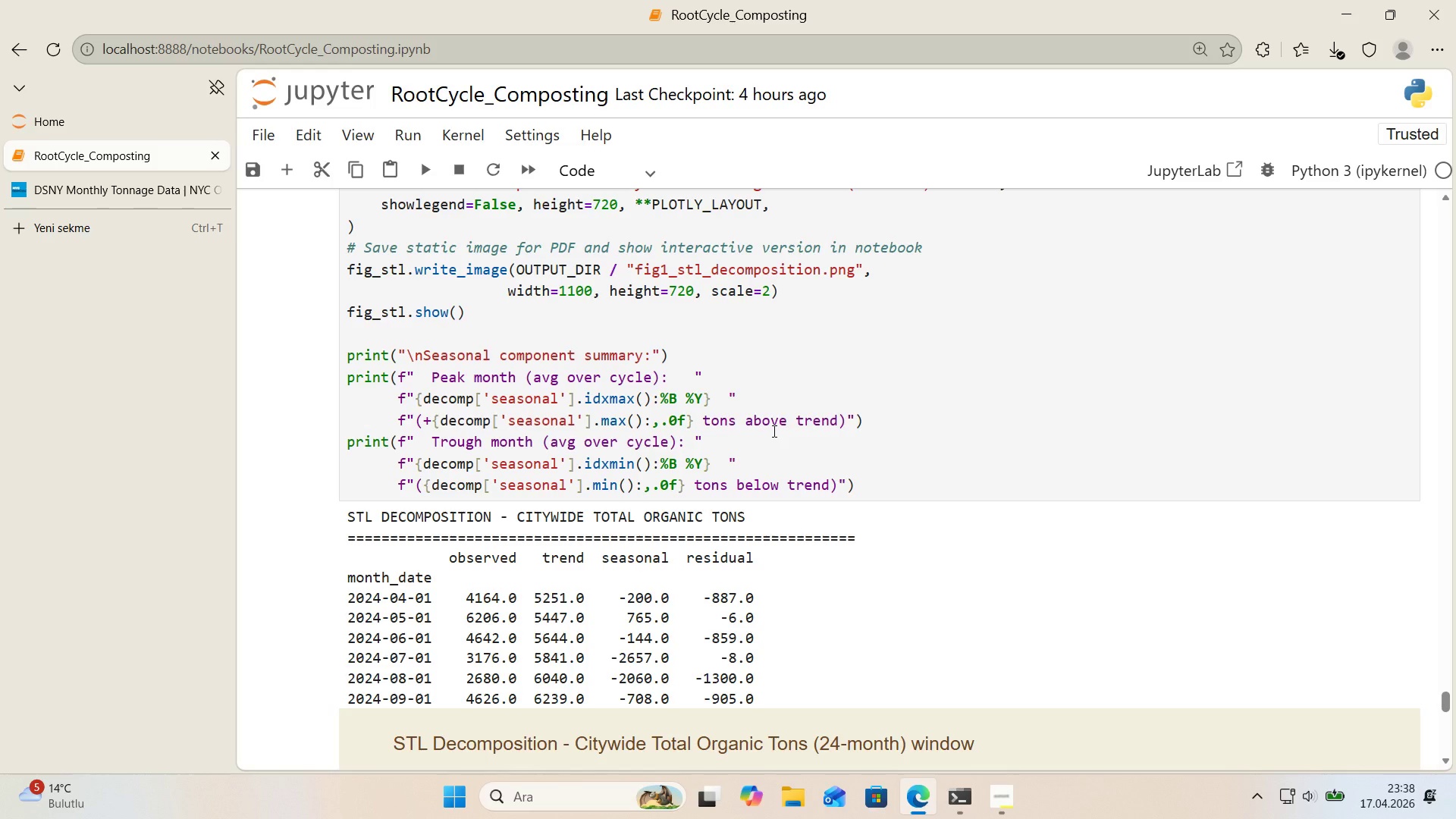 
left_click([470, 400])
 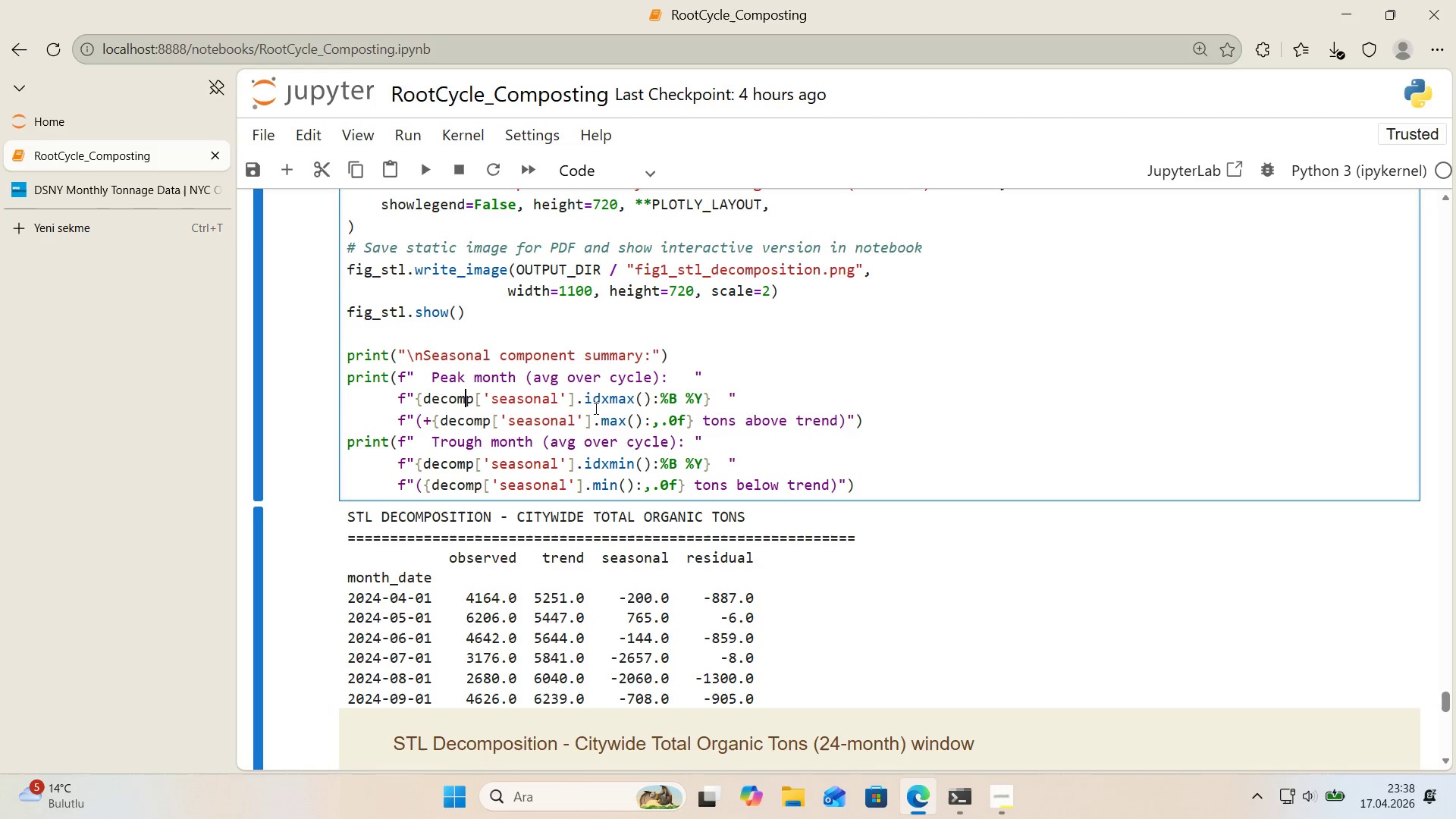 
key(ArrowRight)
 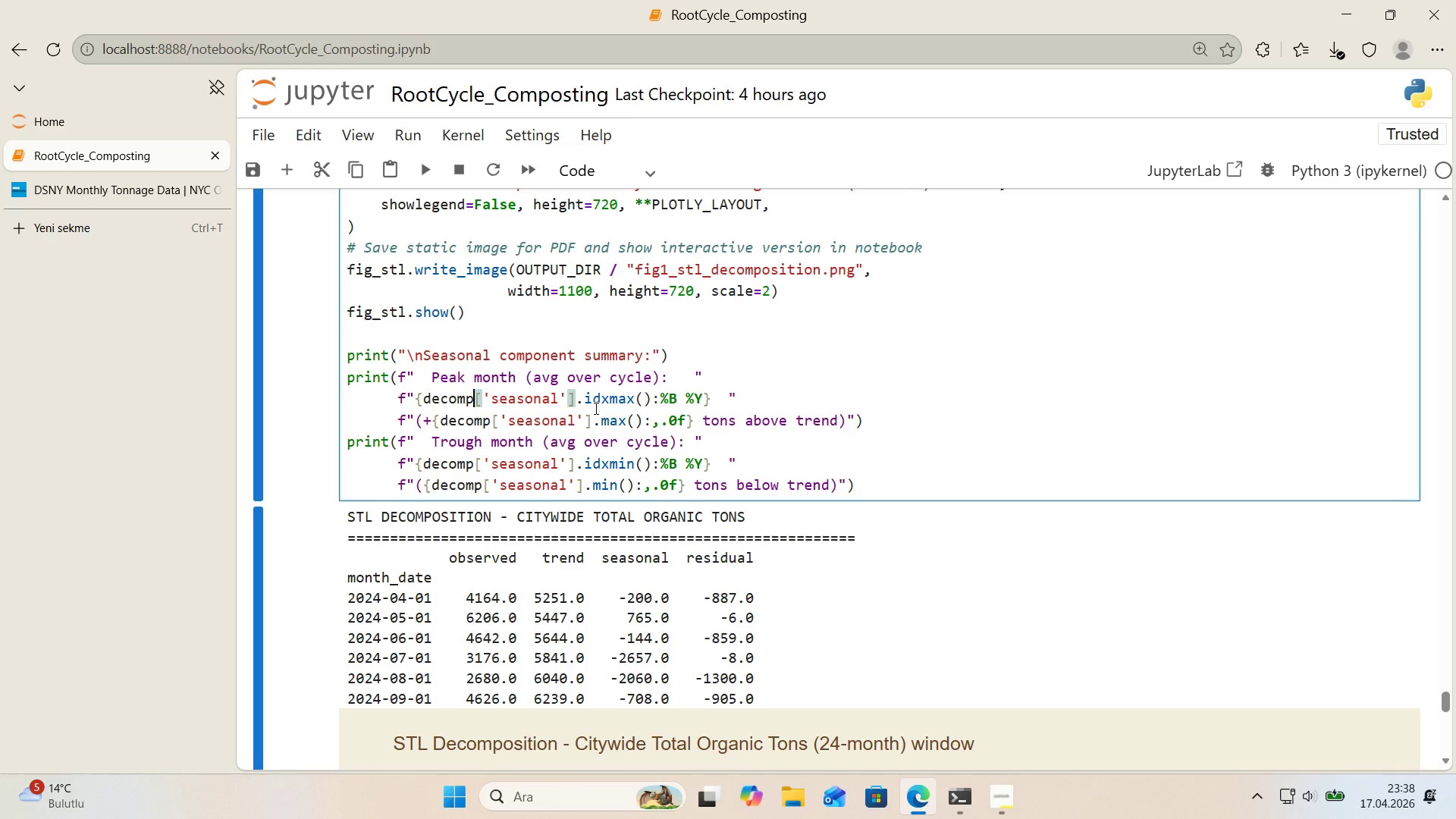 
type(_24m)
 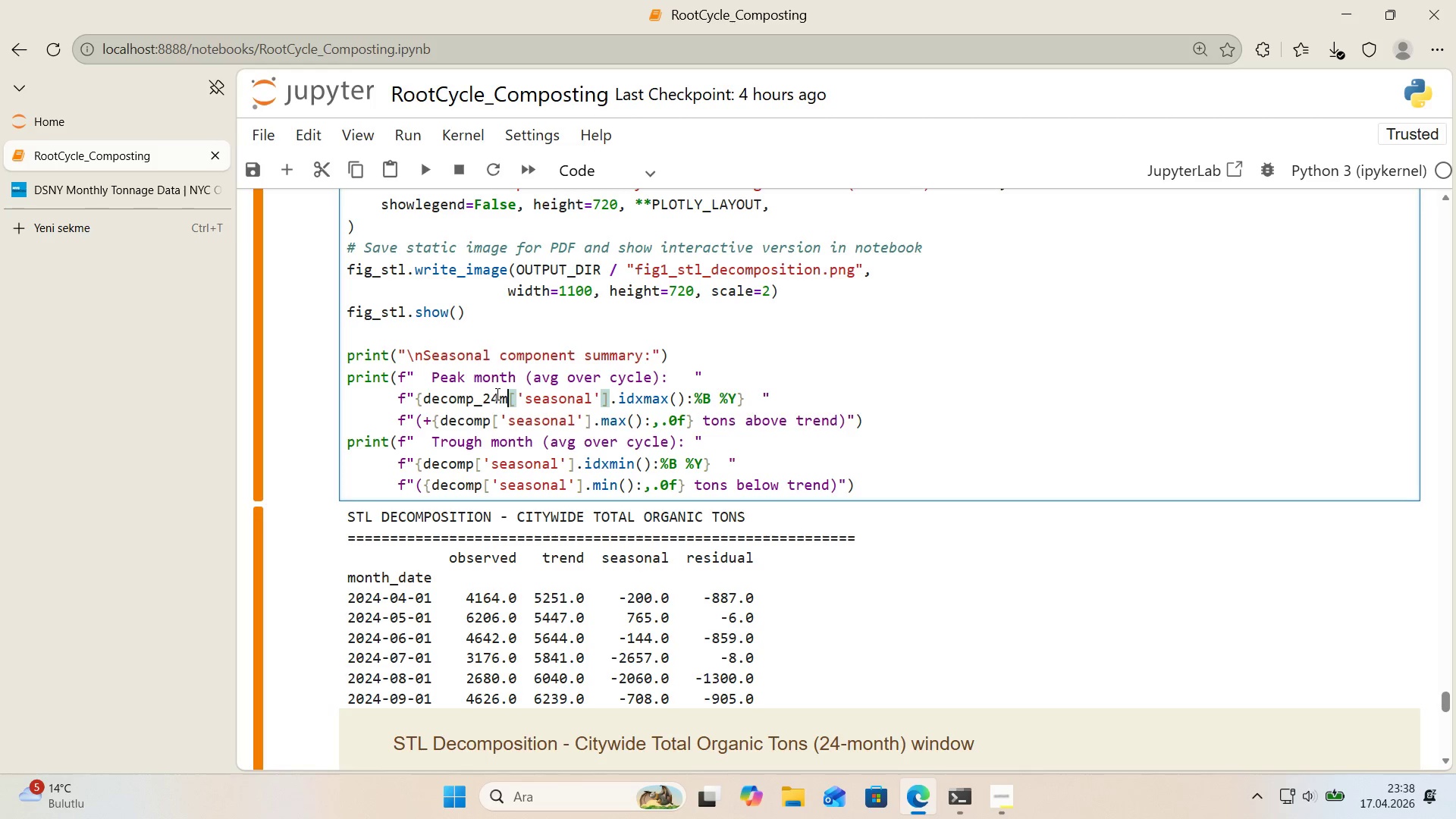 
left_click_drag(start_coordinate=[506, 397], to_coordinate=[428, 397])
 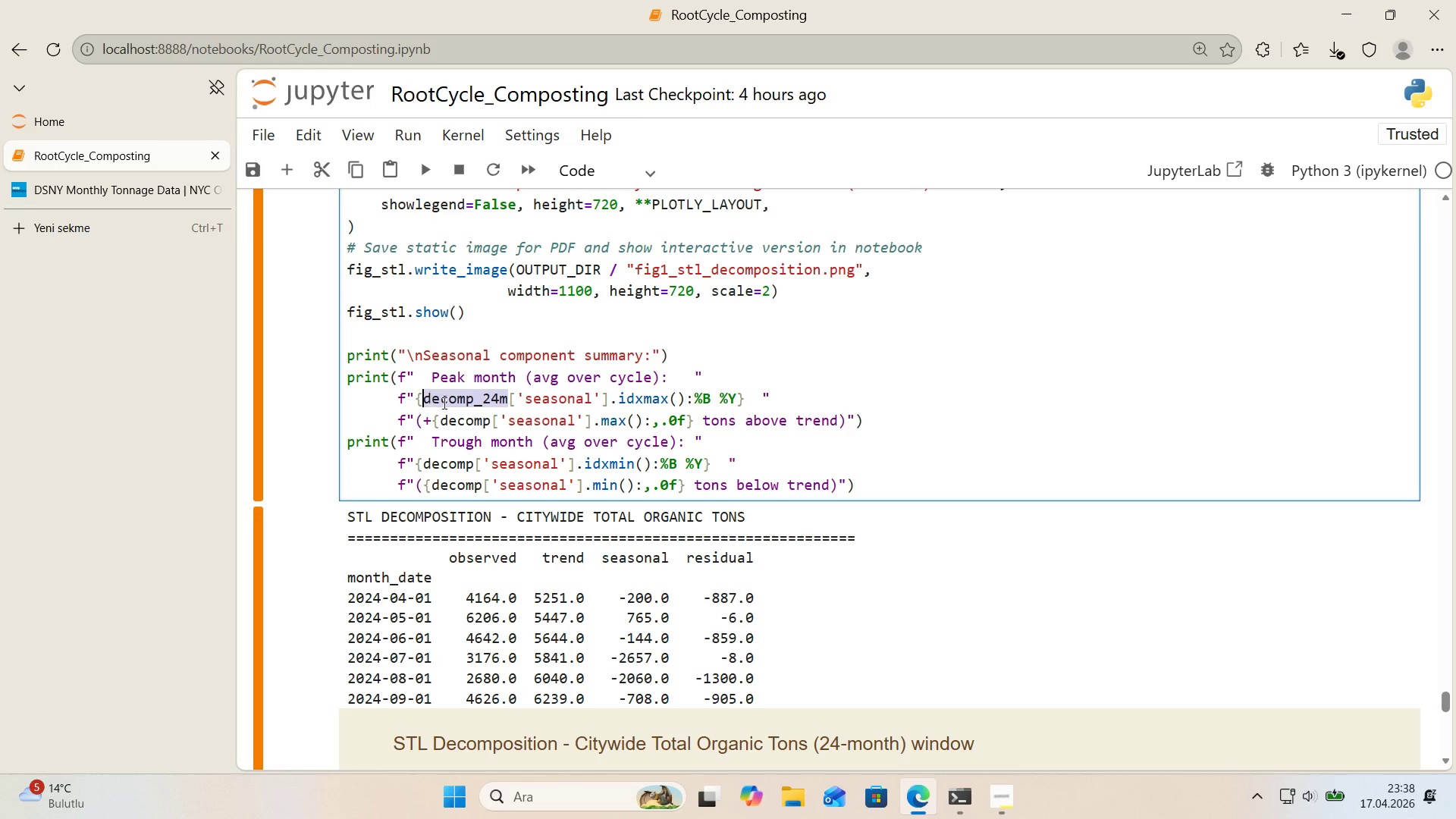 
key(Control+ControlLeft)
 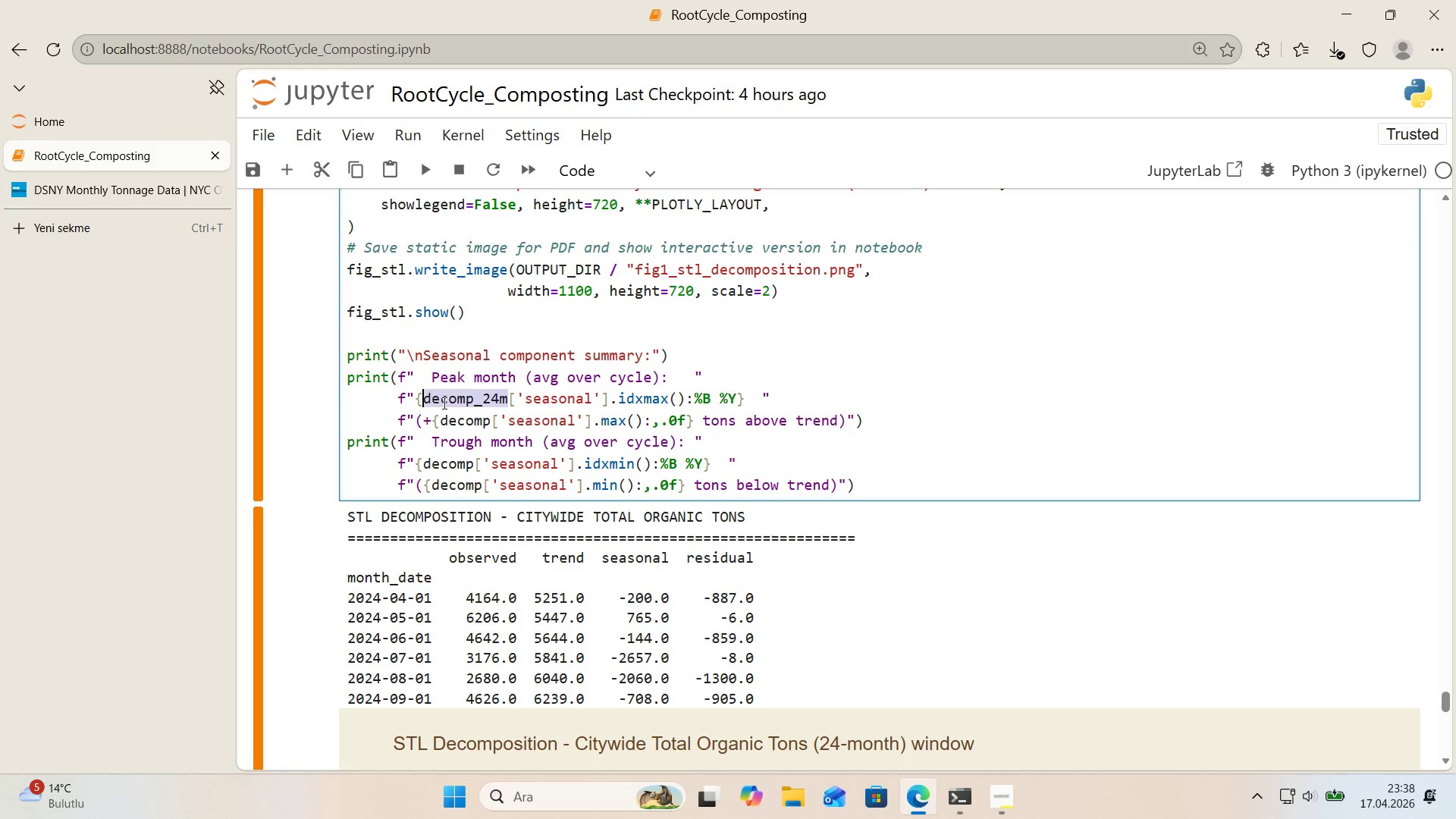 
key(Control+C)
 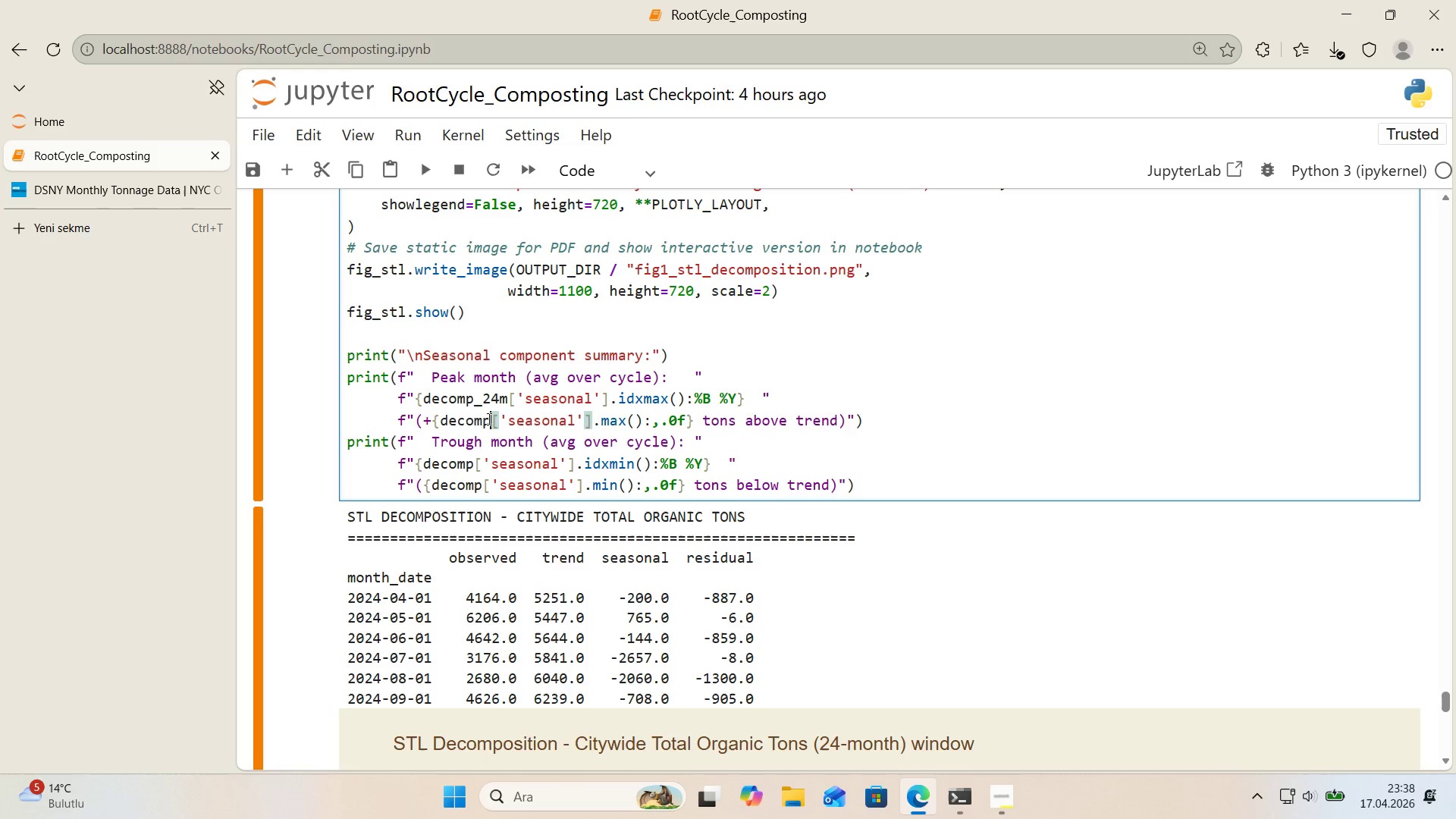 
left_click_drag(start_coordinate=[488, 418], to_coordinate=[442, 420])
 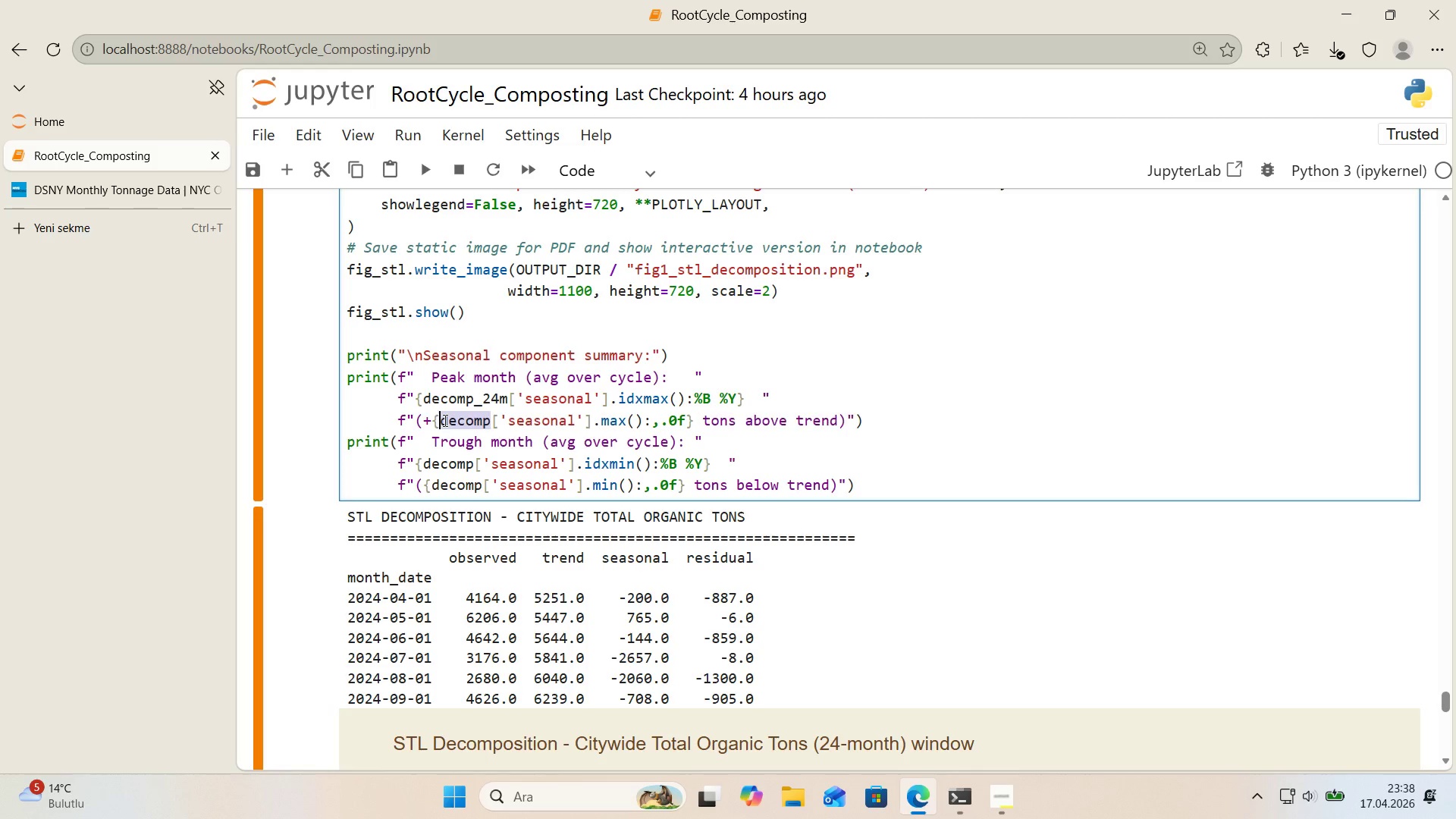 
key(Control+ControlLeft)
 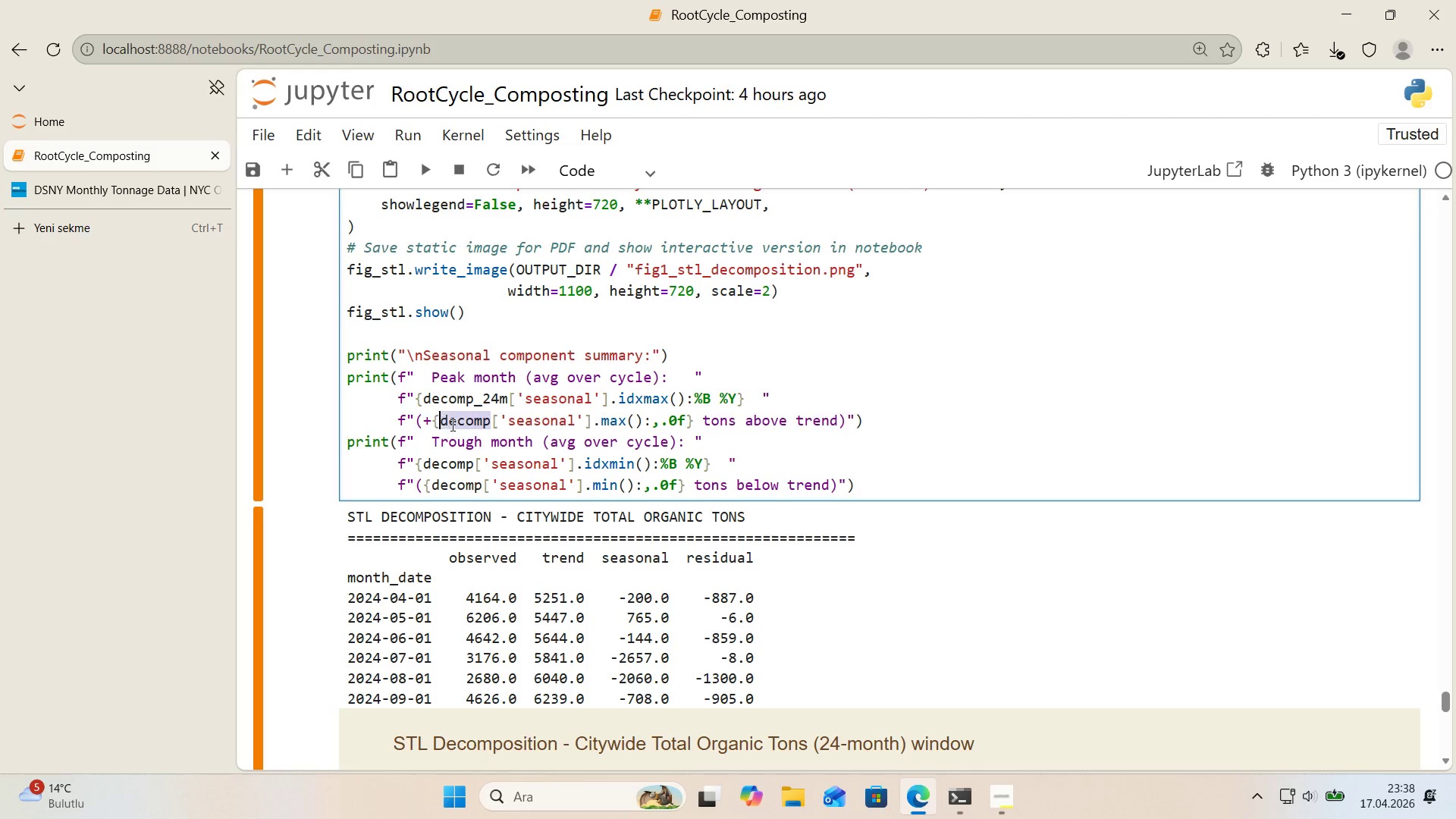 
key(Control+V)
 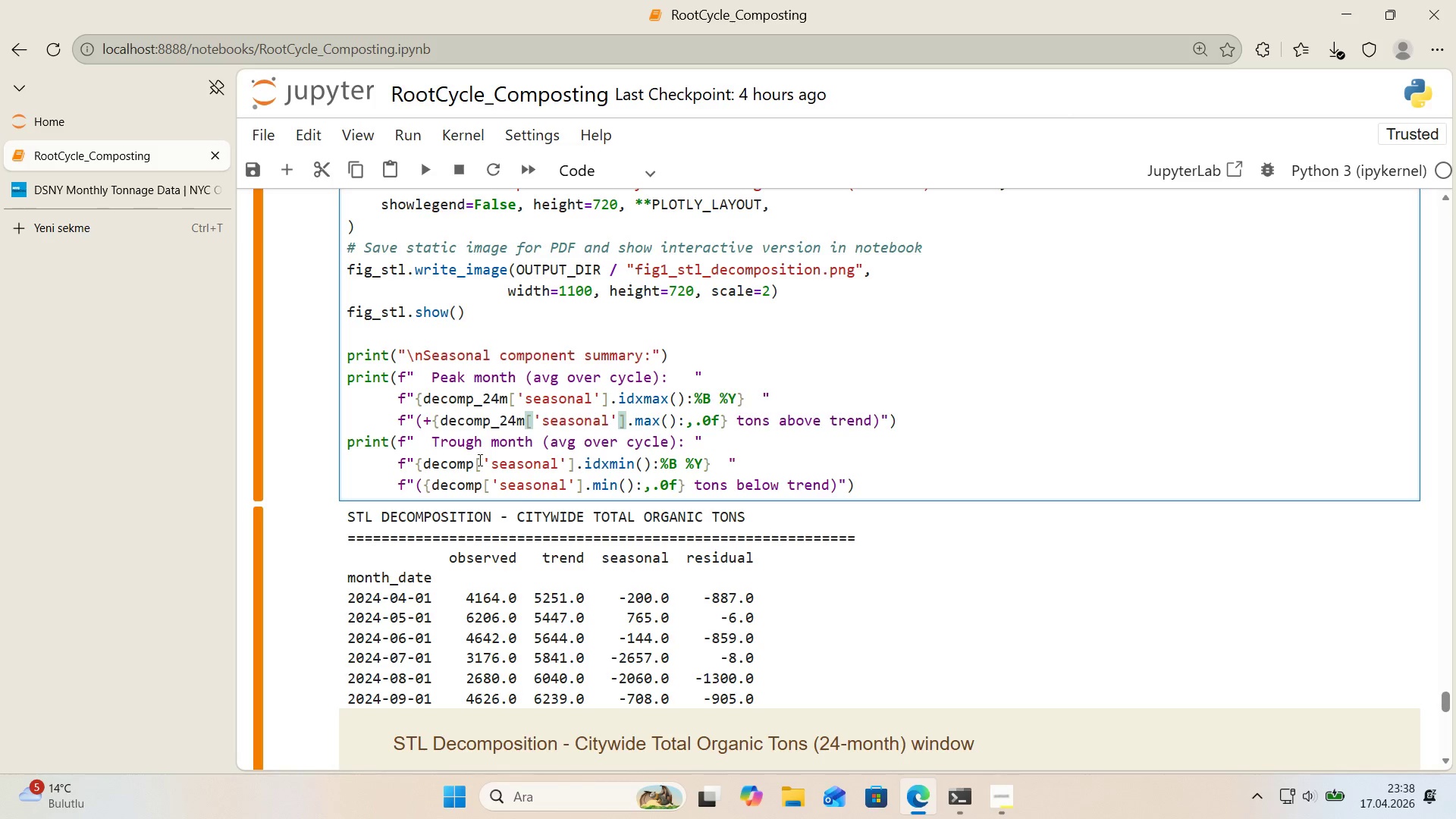 
left_click_drag(start_coordinate=[474, 464], to_coordinate=[427, 466])
 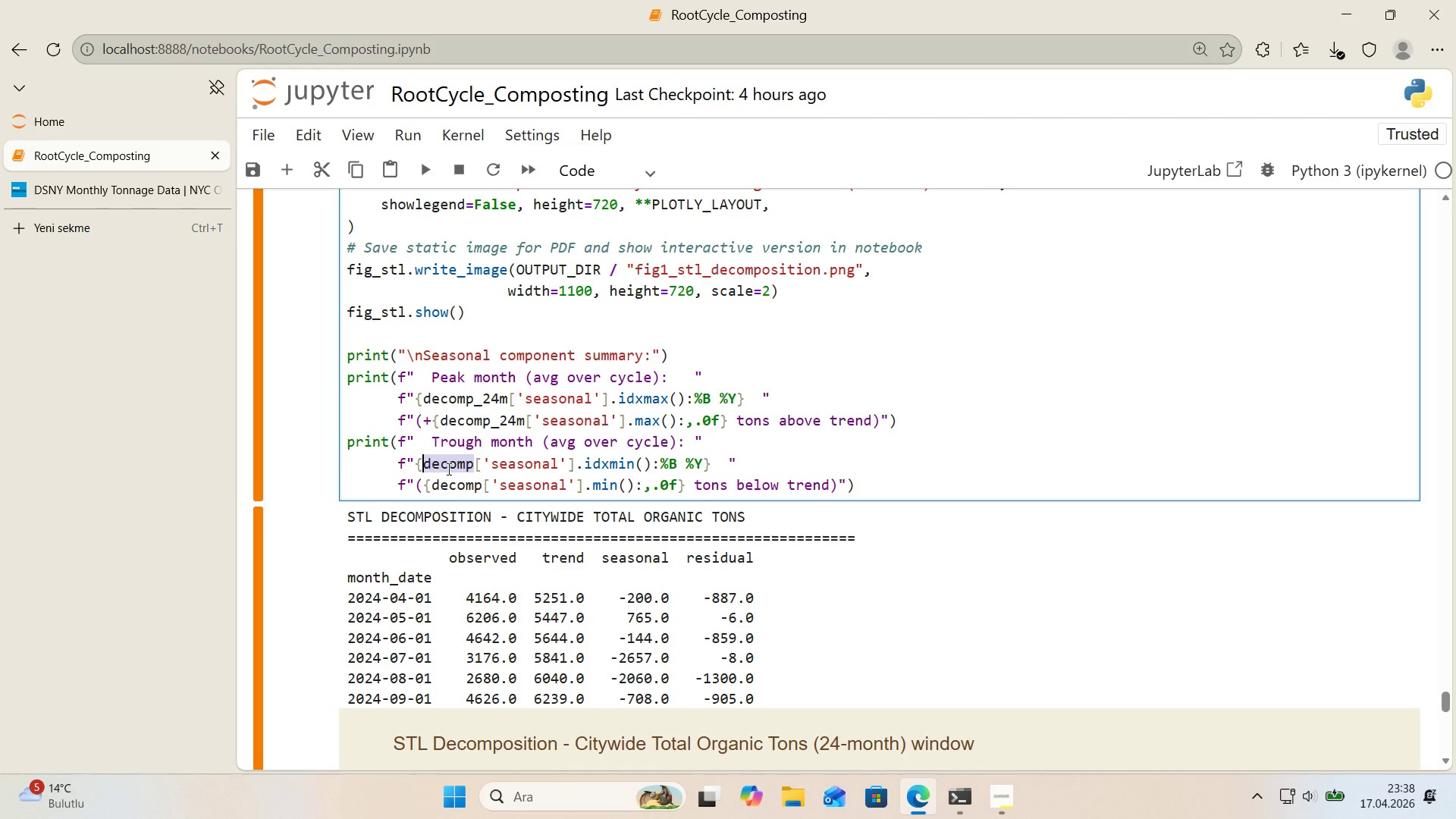 
key(Control+V)
 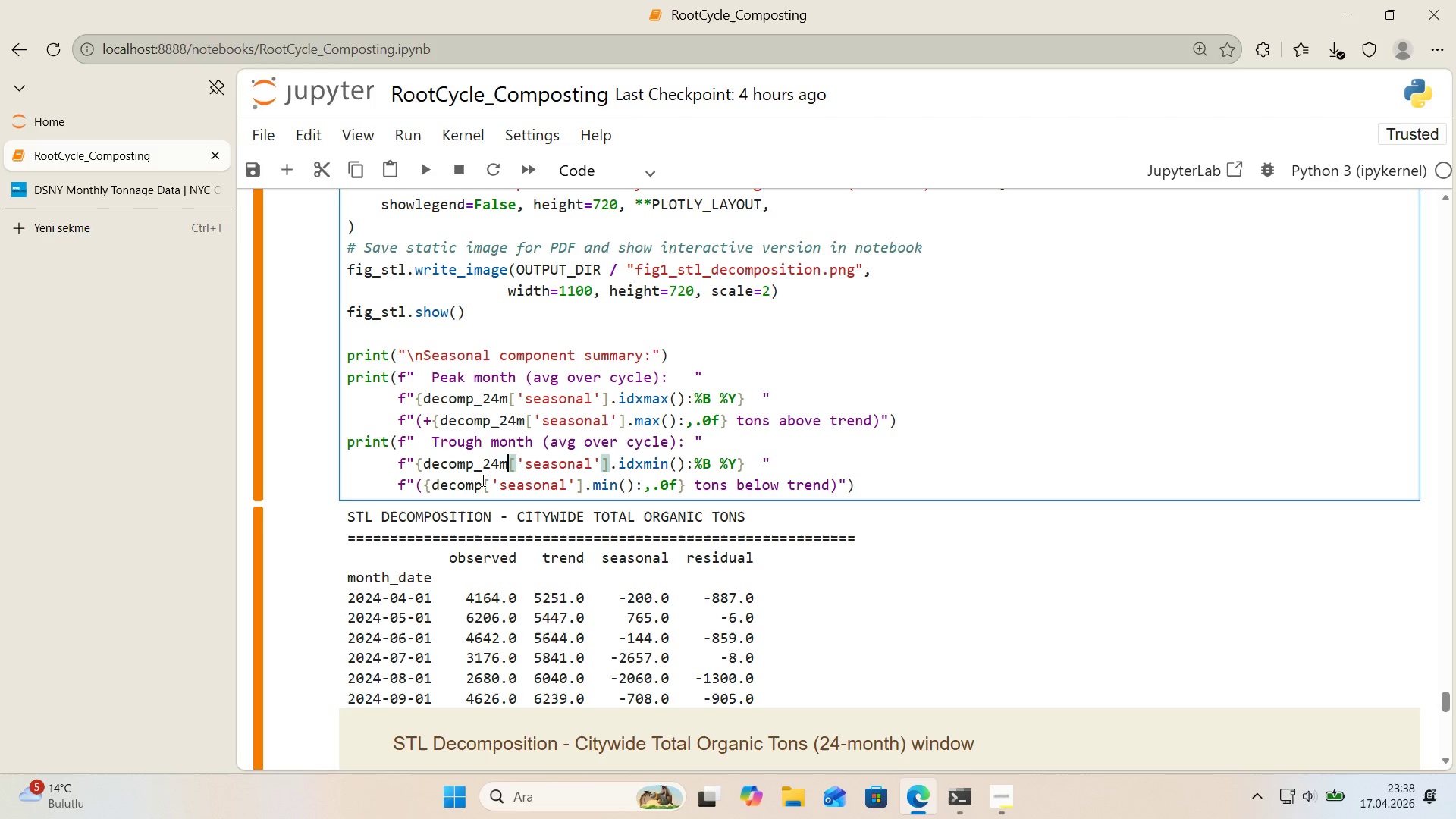 
left_click_drag(start_coordinate=[482, 480], to_coordinate=[434, 482])
 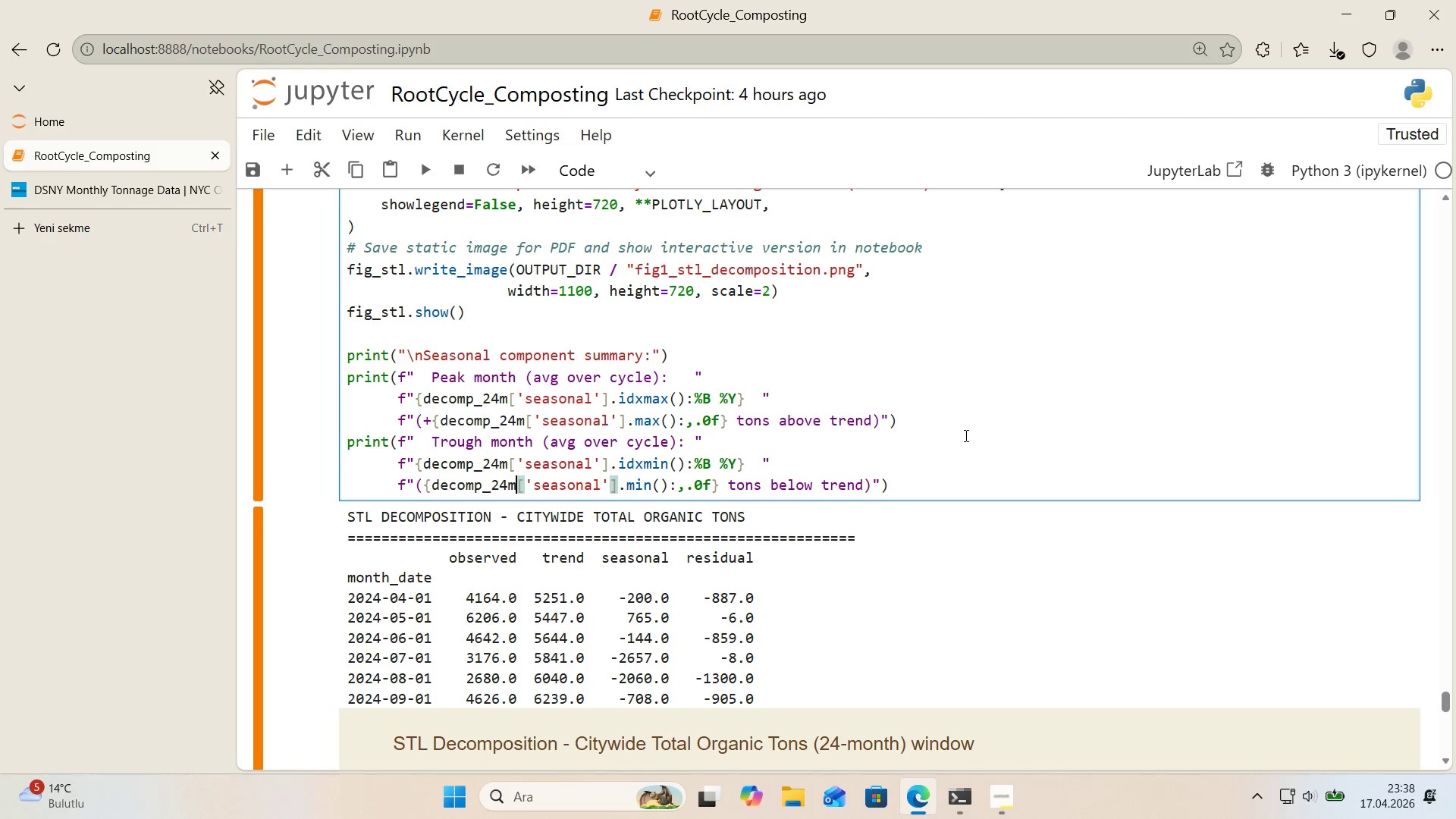 
key(Control+ControlLeft)
 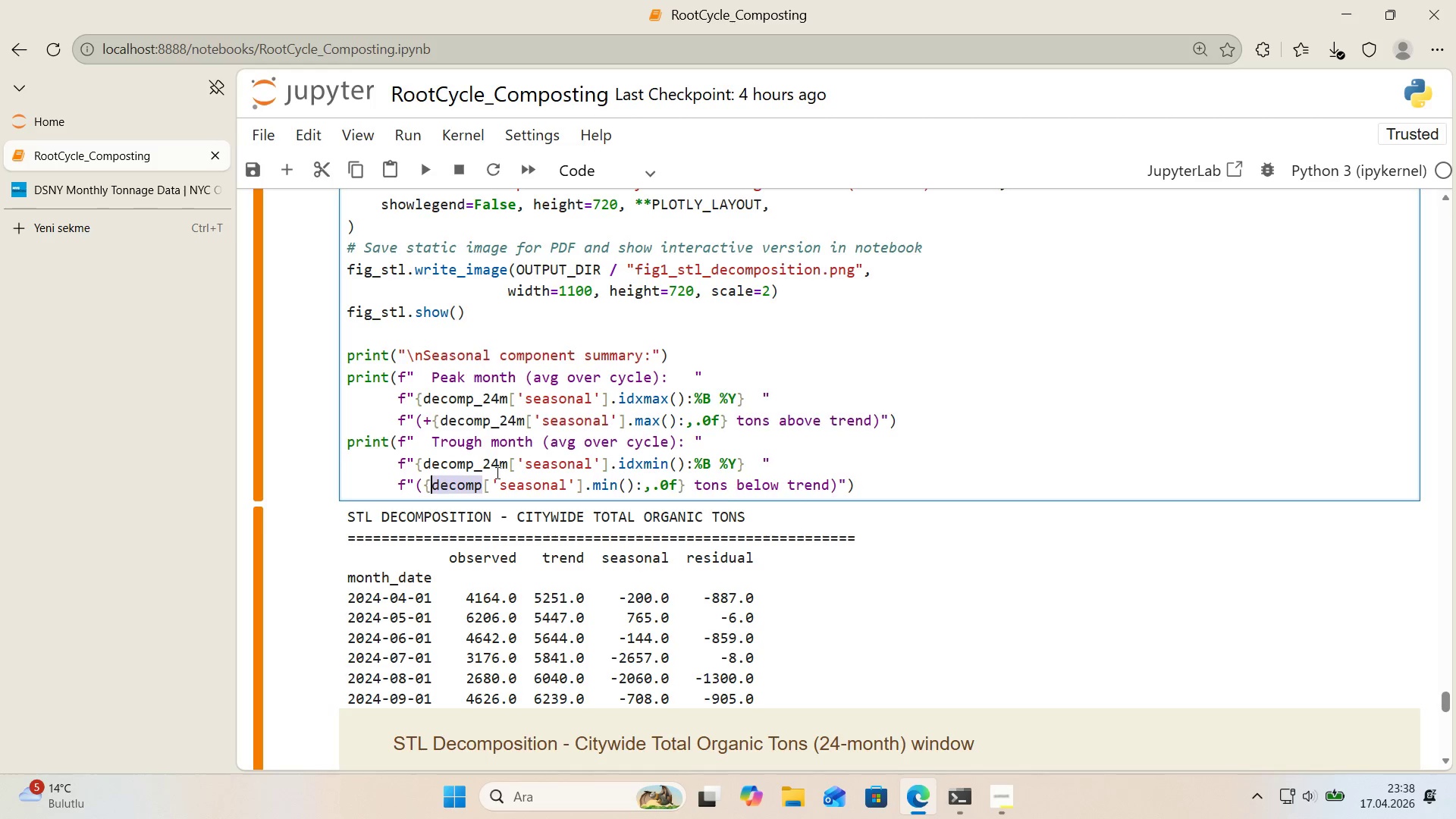 
key(Control+V)
 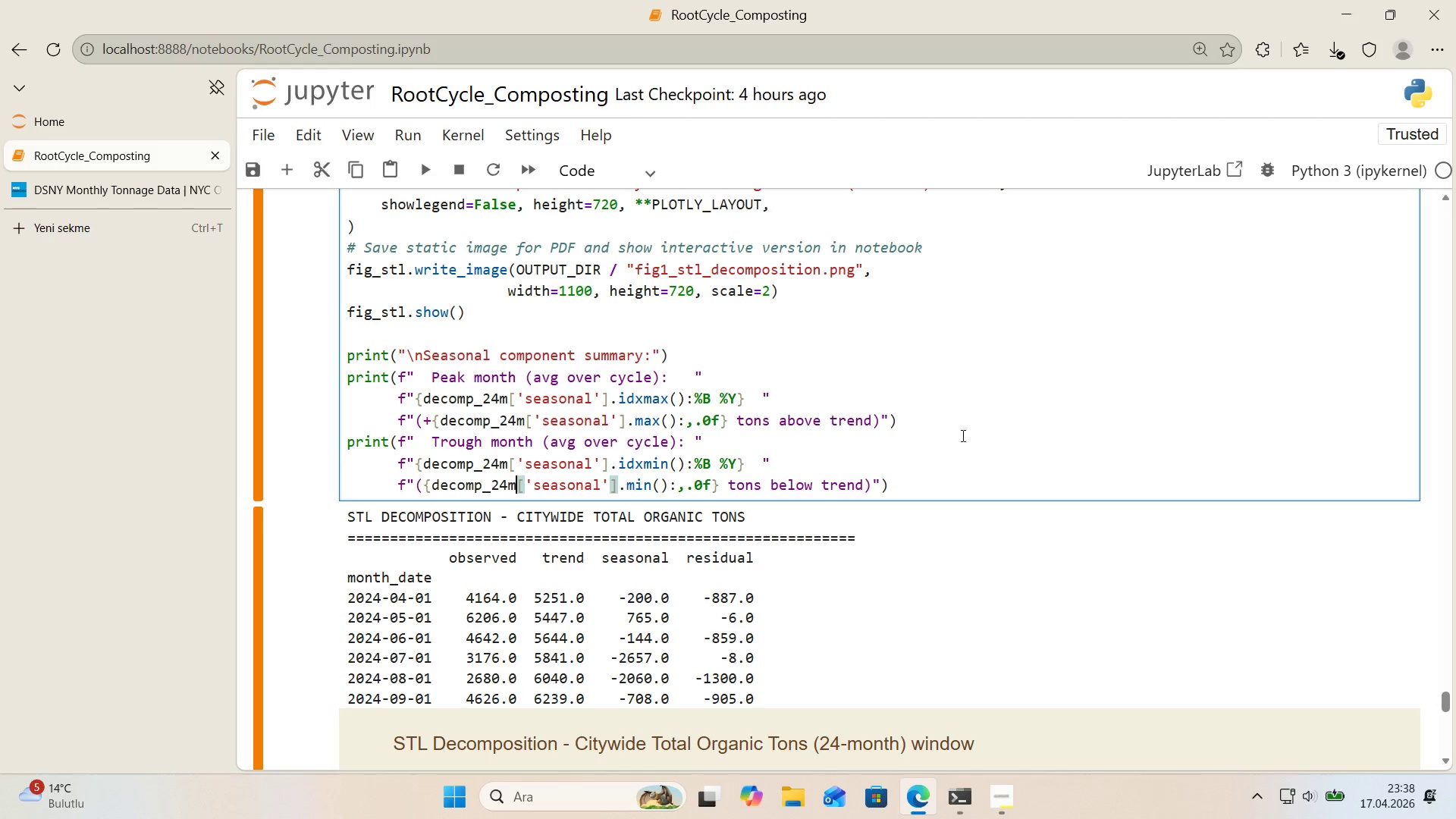 
left_click([965, 435])
 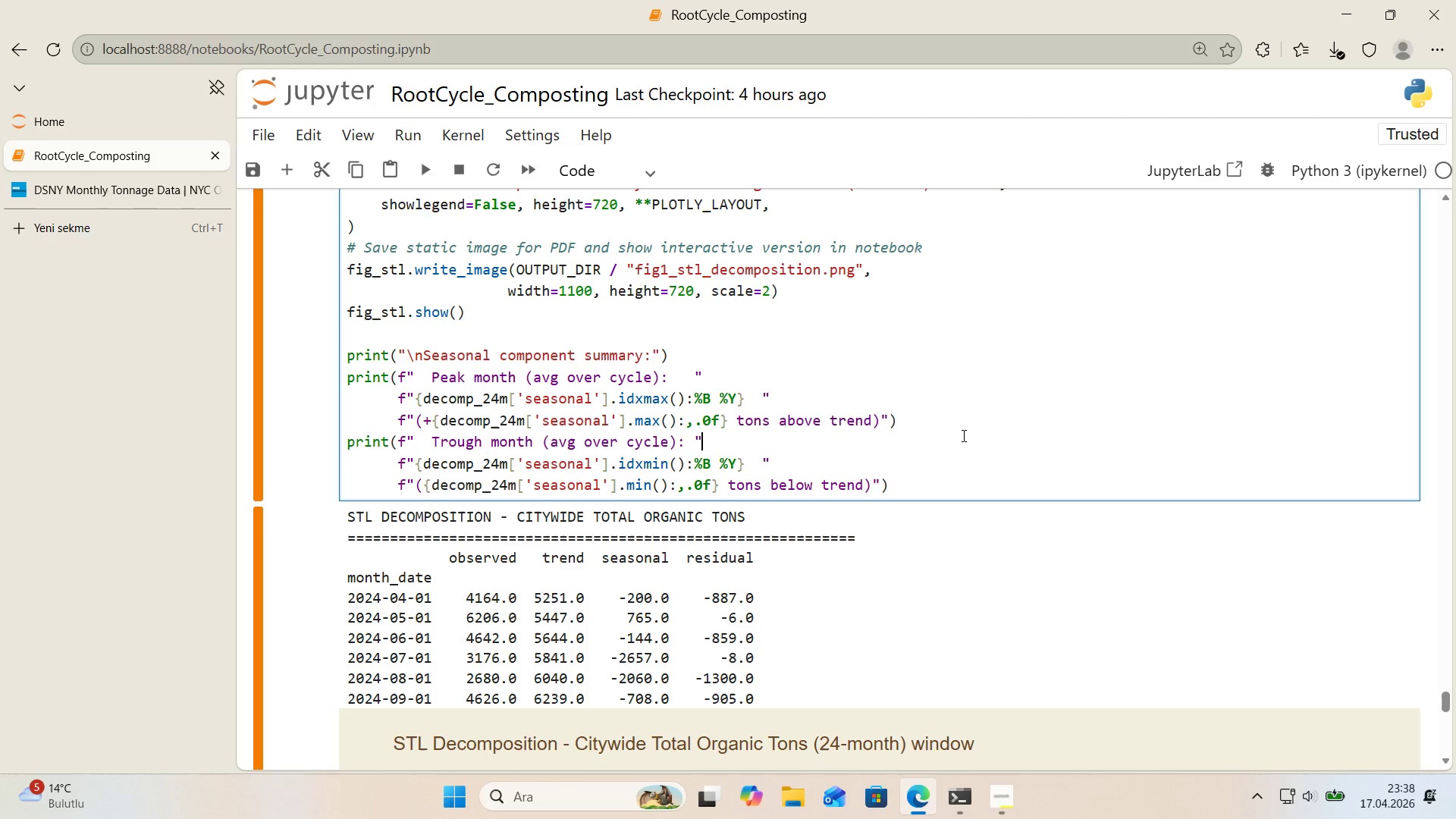 
key(Shift+Enter)
 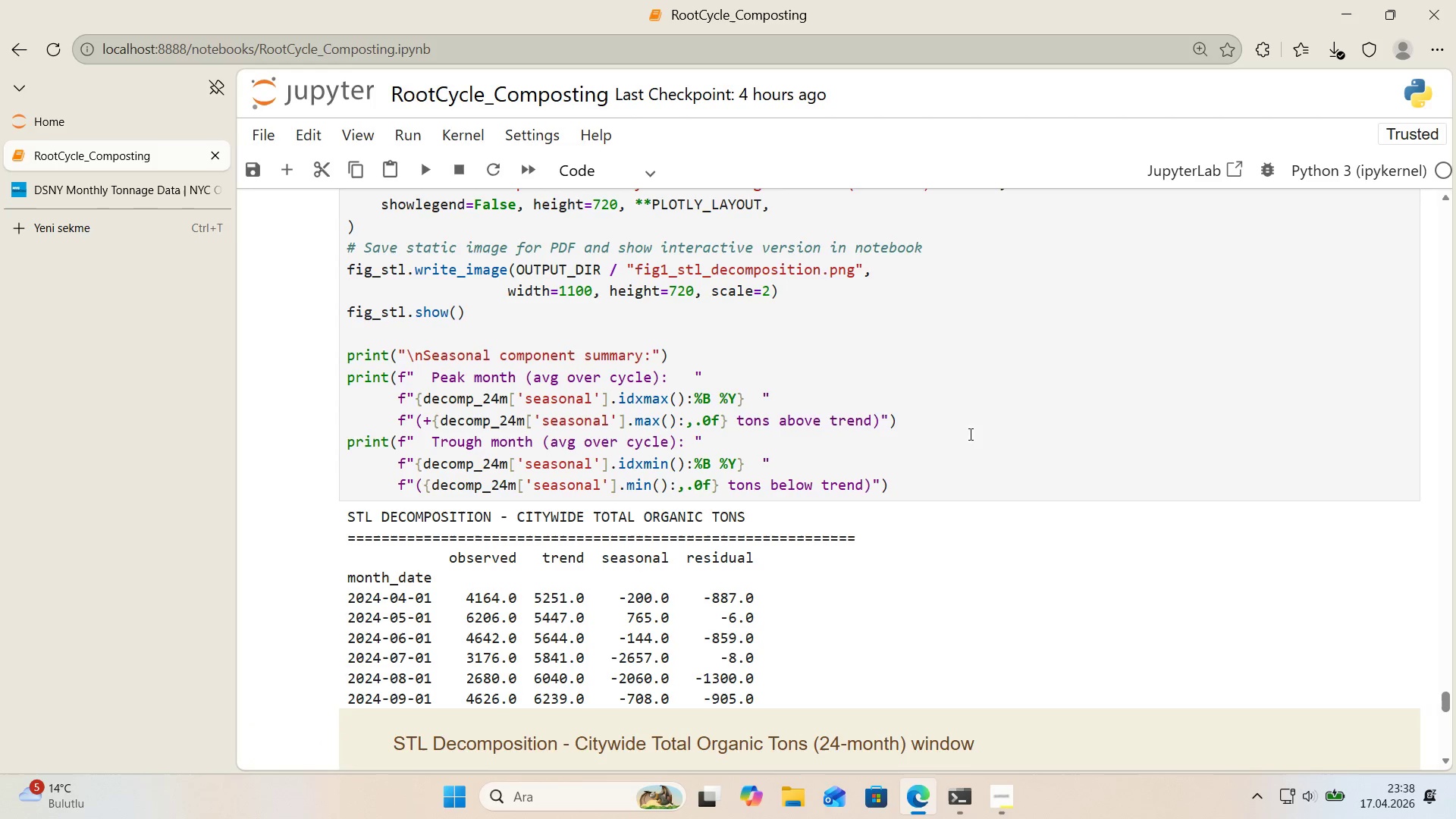 
scroll: coordinate [1006, 430], scroll_direction: down, amount: 10.0
 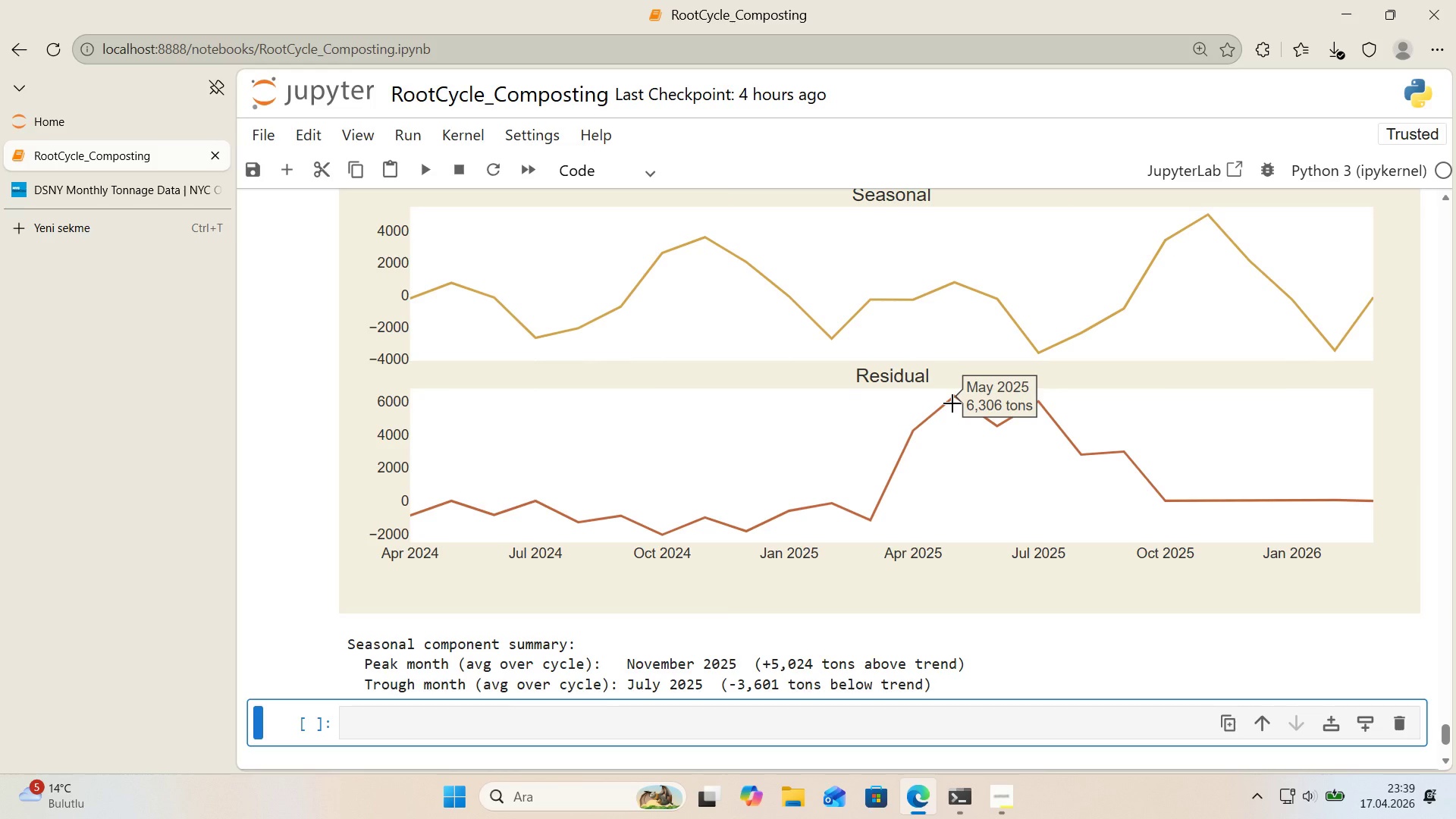 
wait(44.55)
 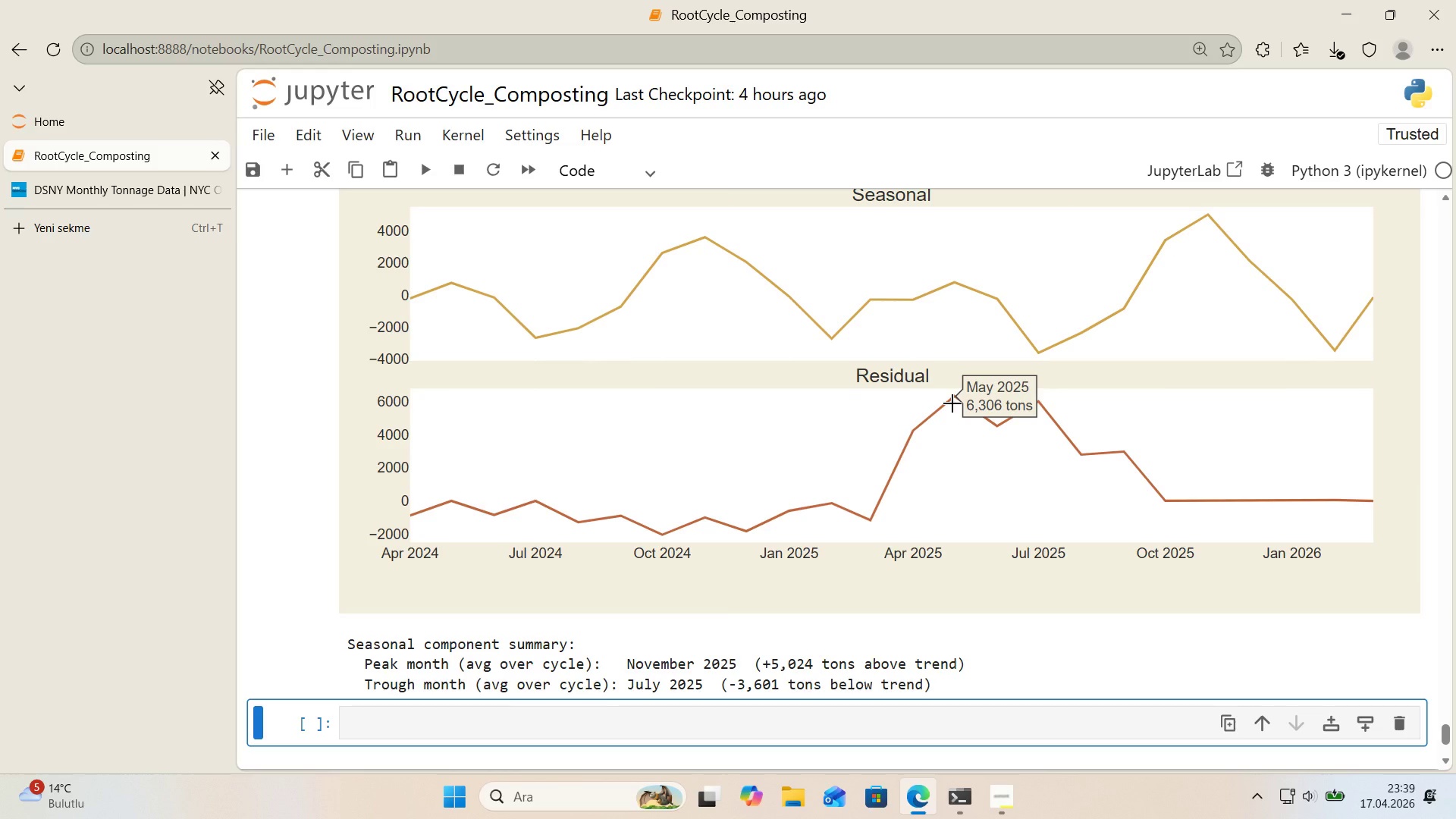 
left_click([813, 723])
 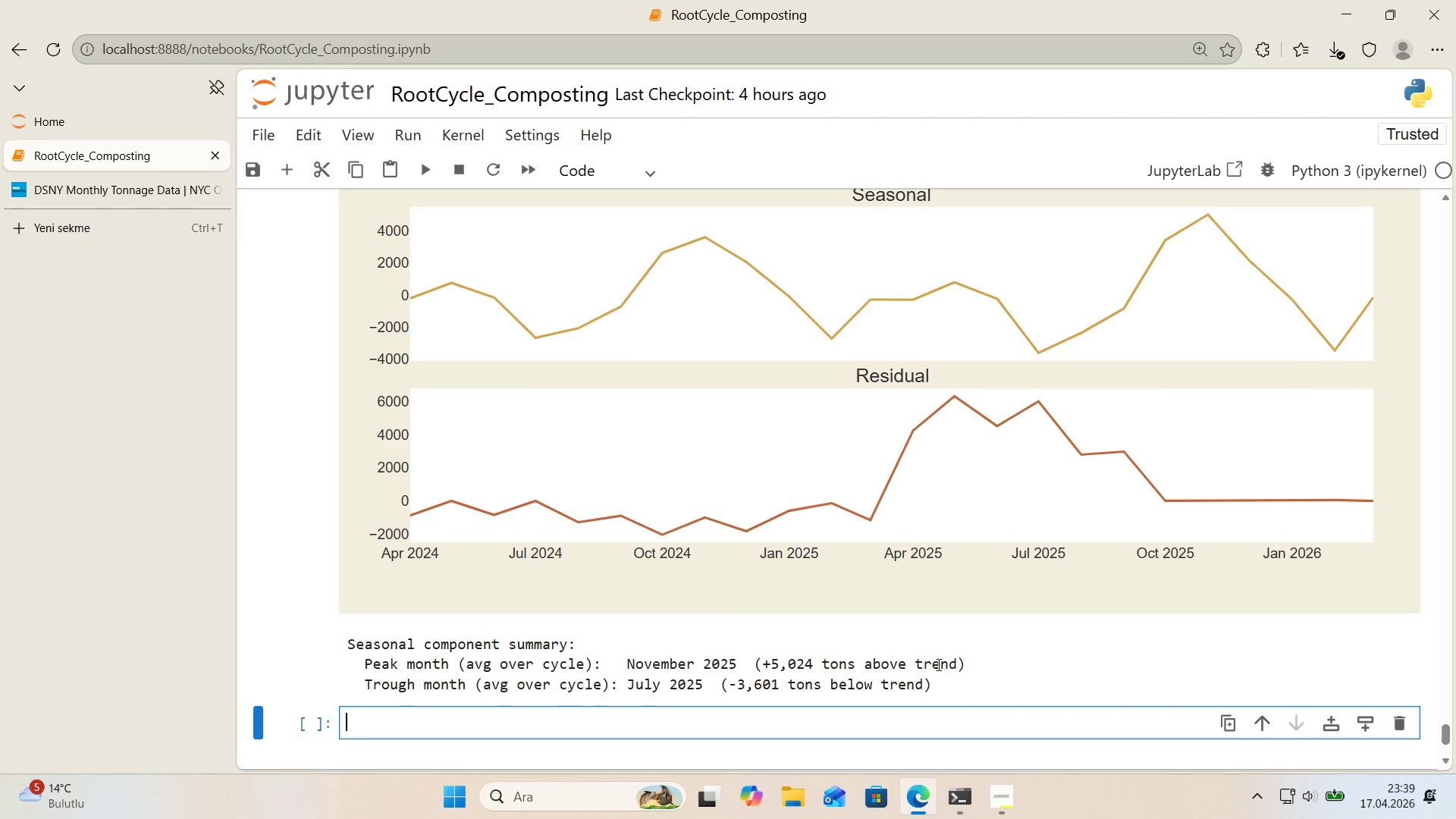 
wait(16.09)
 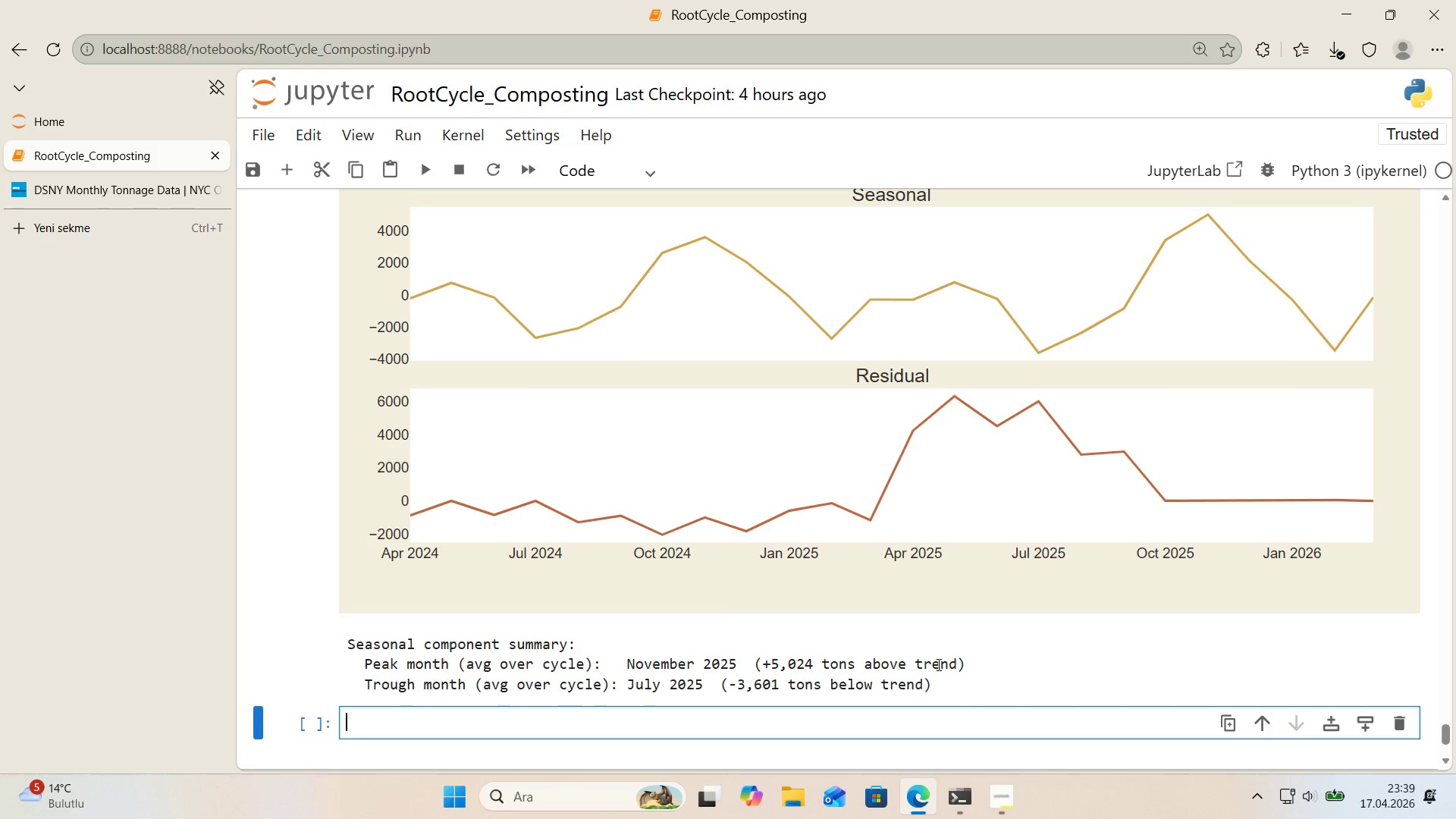 
left_click([889, 725])
 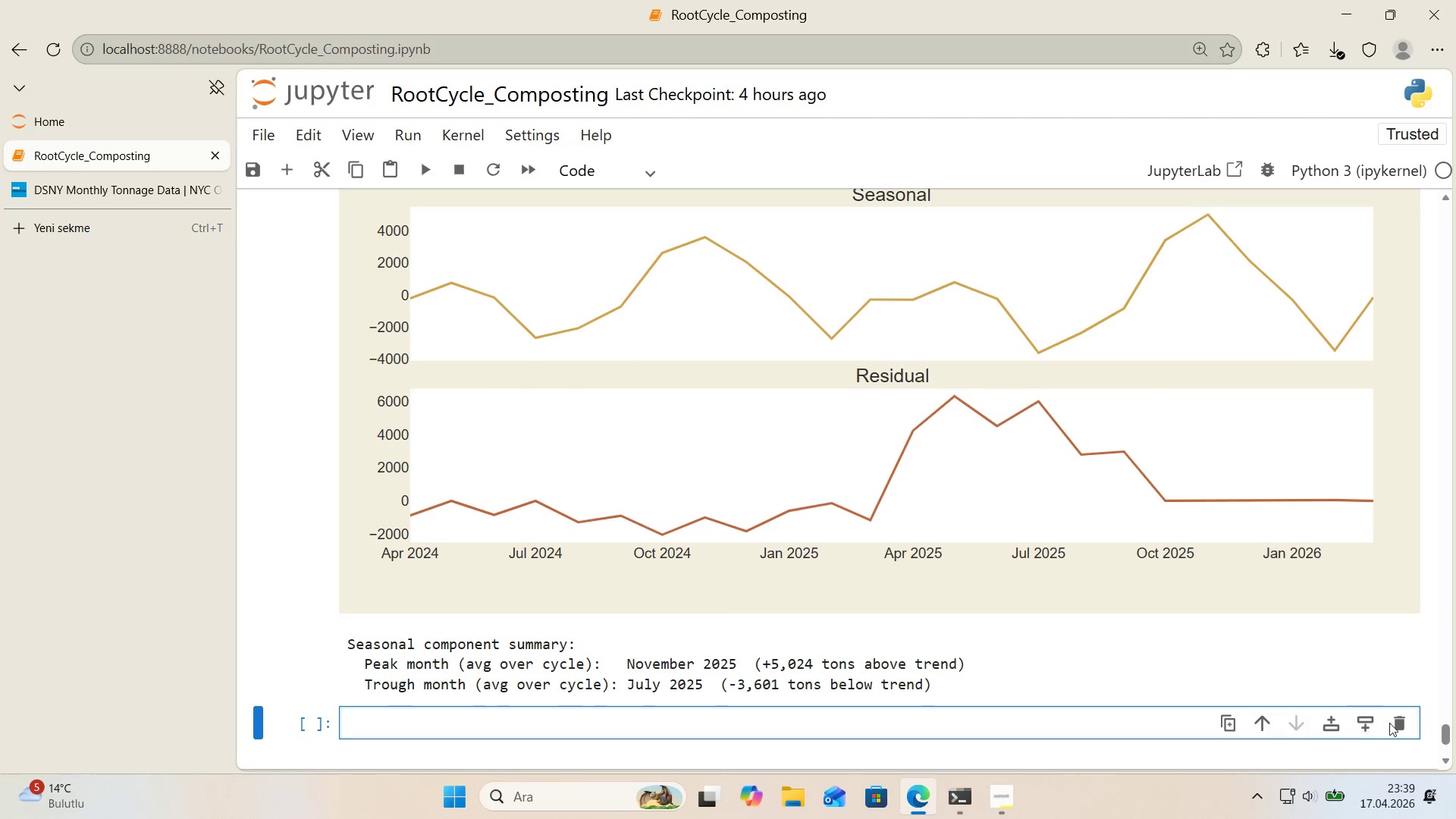 
left_click([1401, 723])
 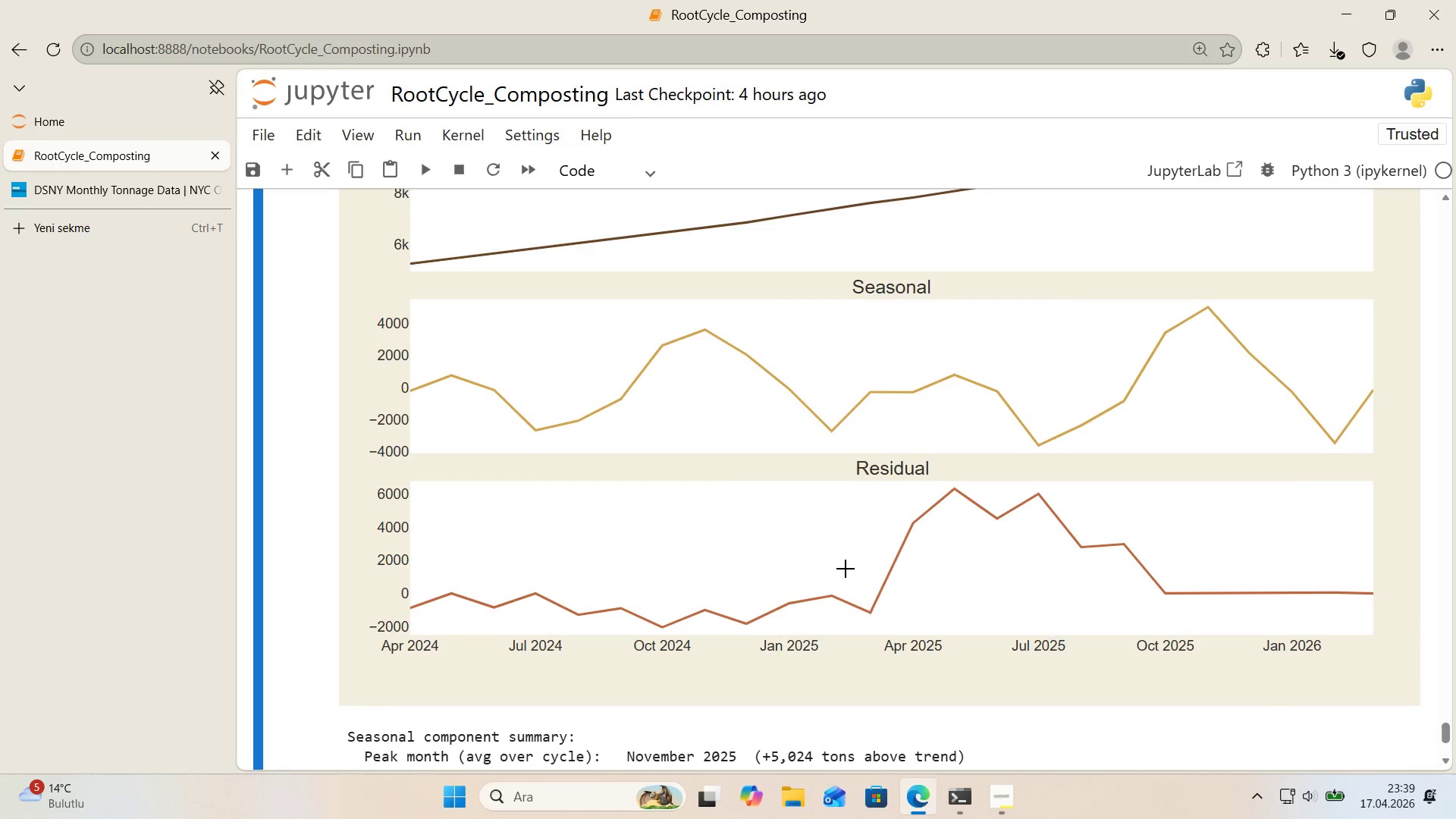 
scroll: coordinate [845, 569], scroll_direction: down, amount: 2.0
 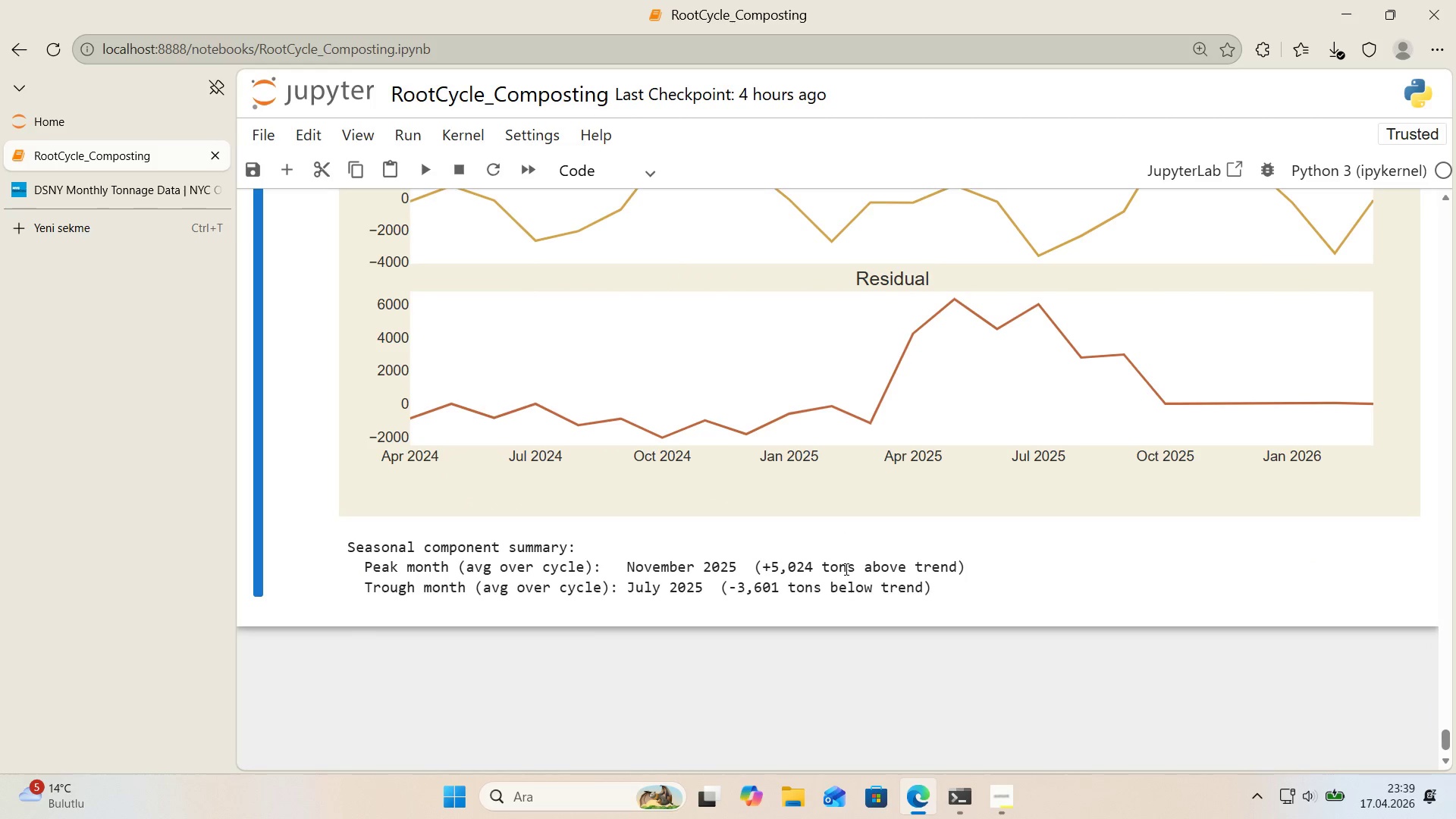 